 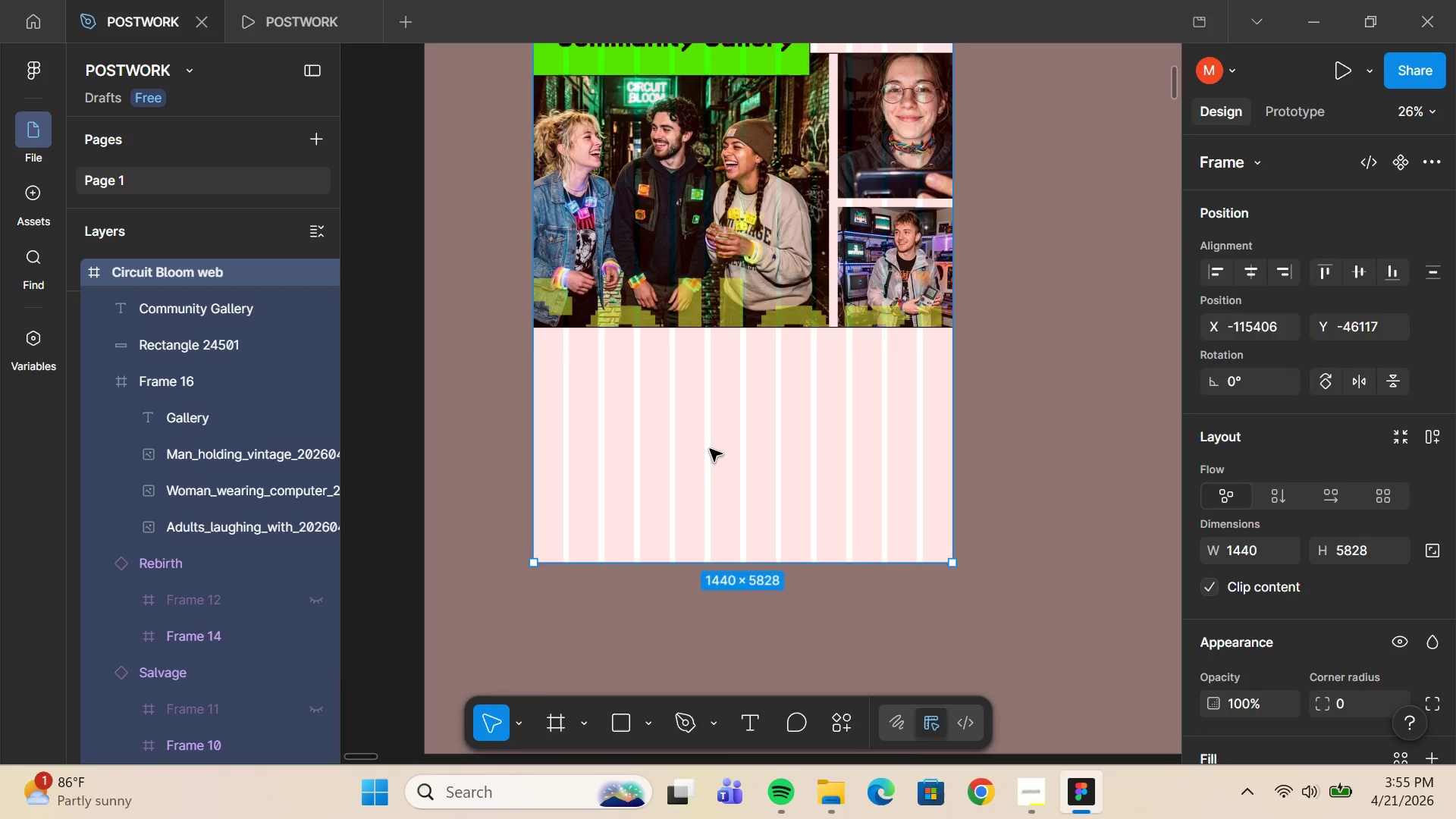 
left_click_drag(start_coordinate=[725, 563], to_coordinate=[723, 601])
 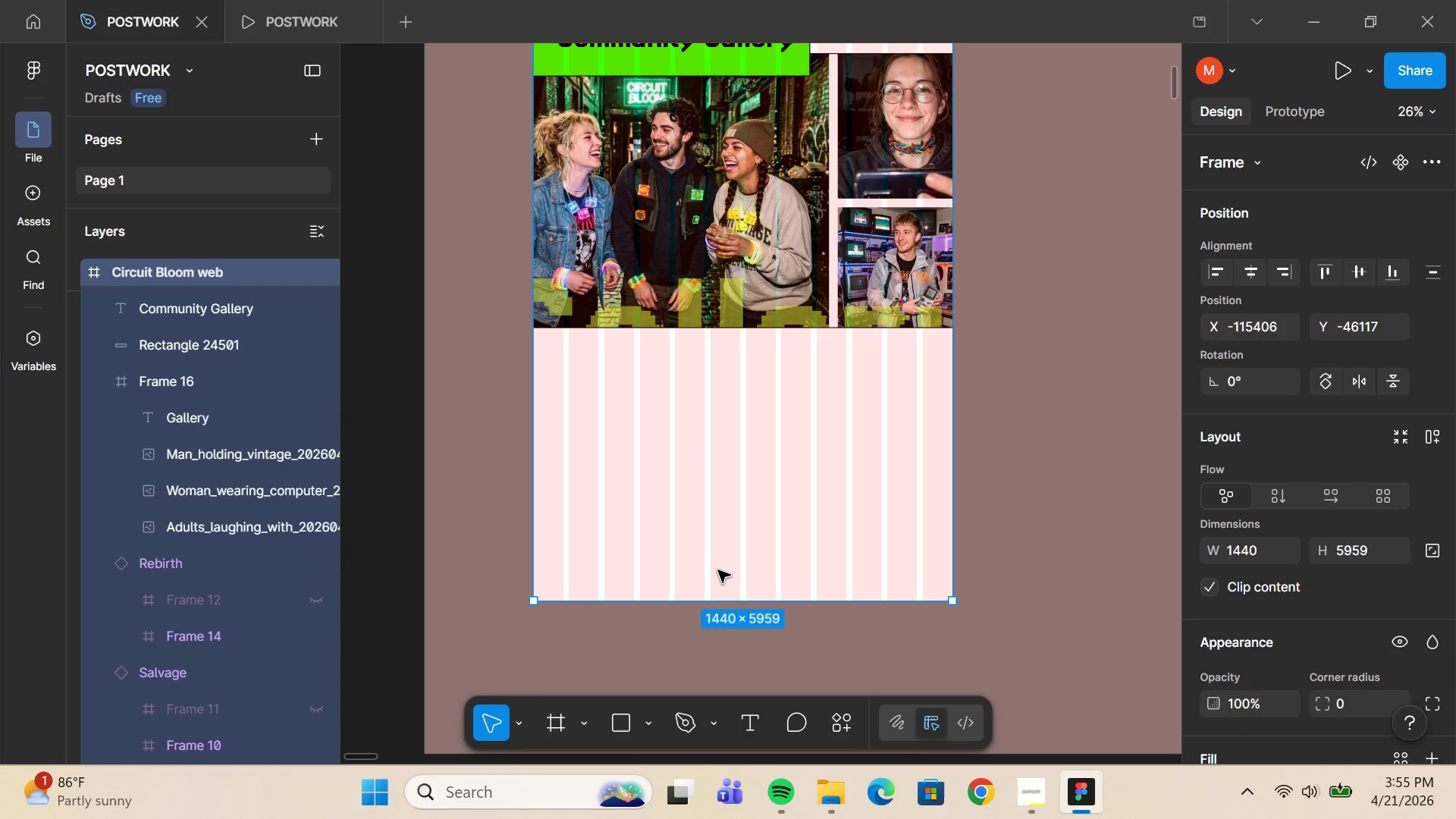 
left_click([720, 569])
 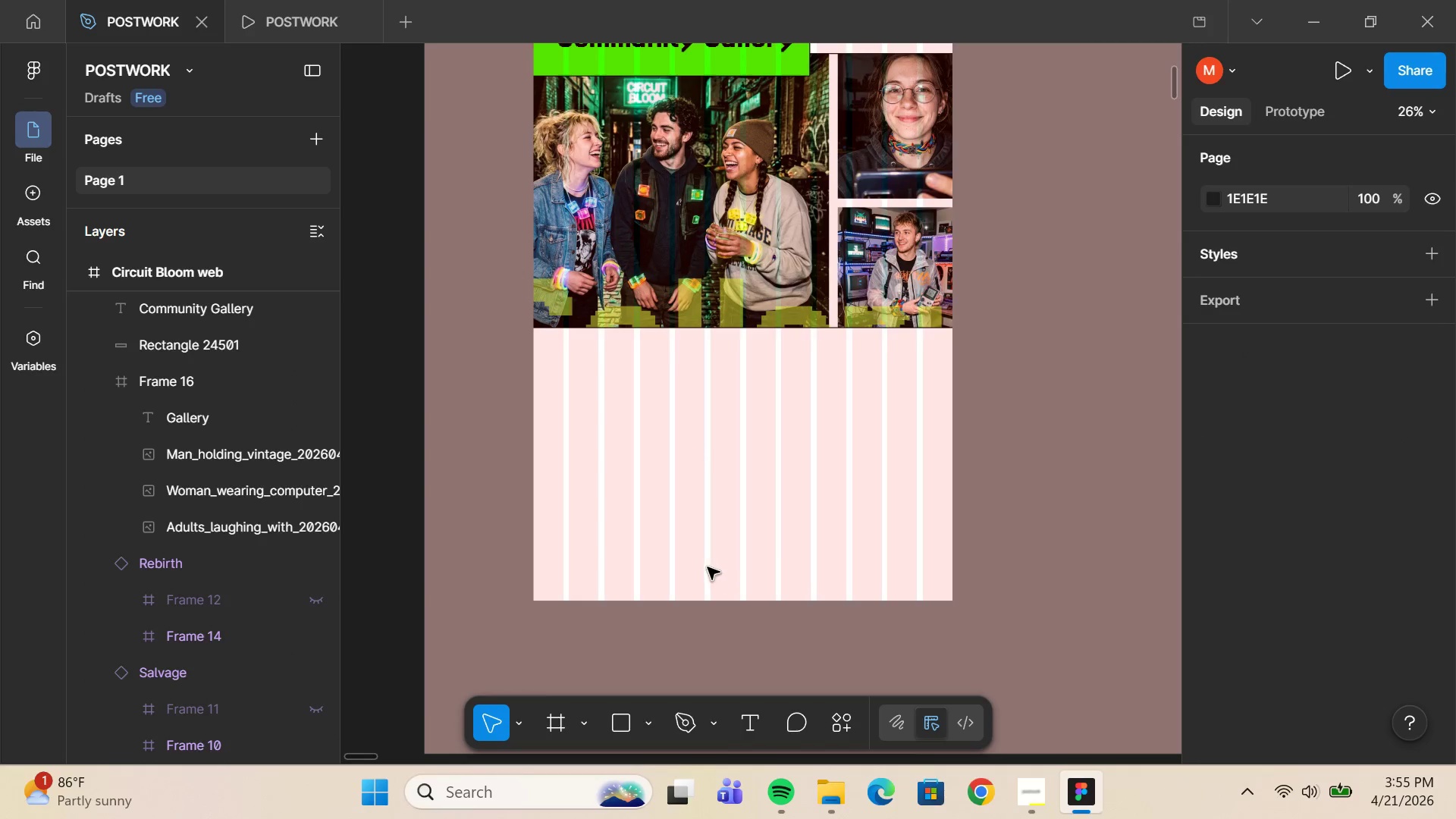 
key(F)
 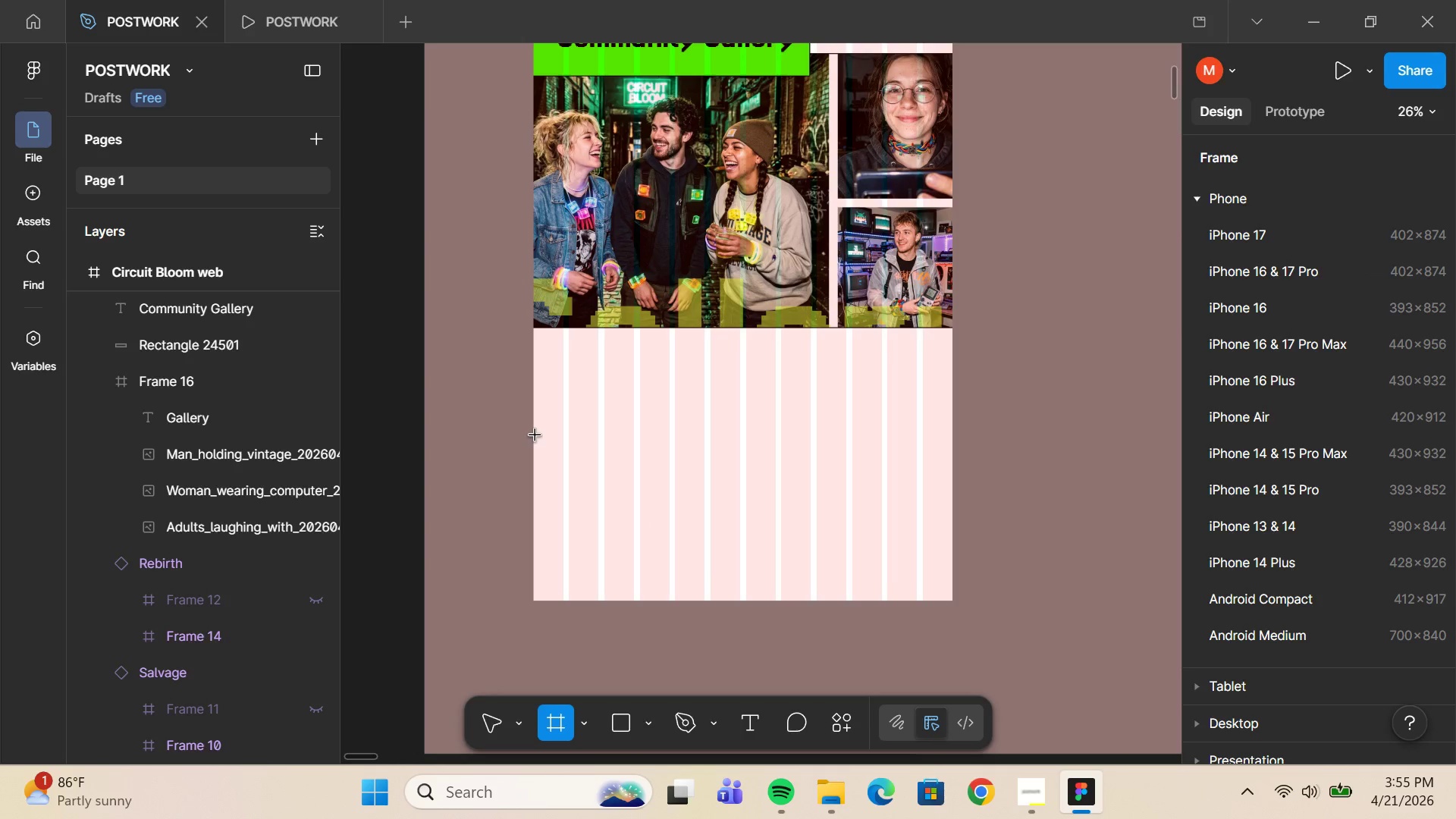 
left_click_drag(start_coordinate=[535, 432], to_coordinate=[954, 605])
 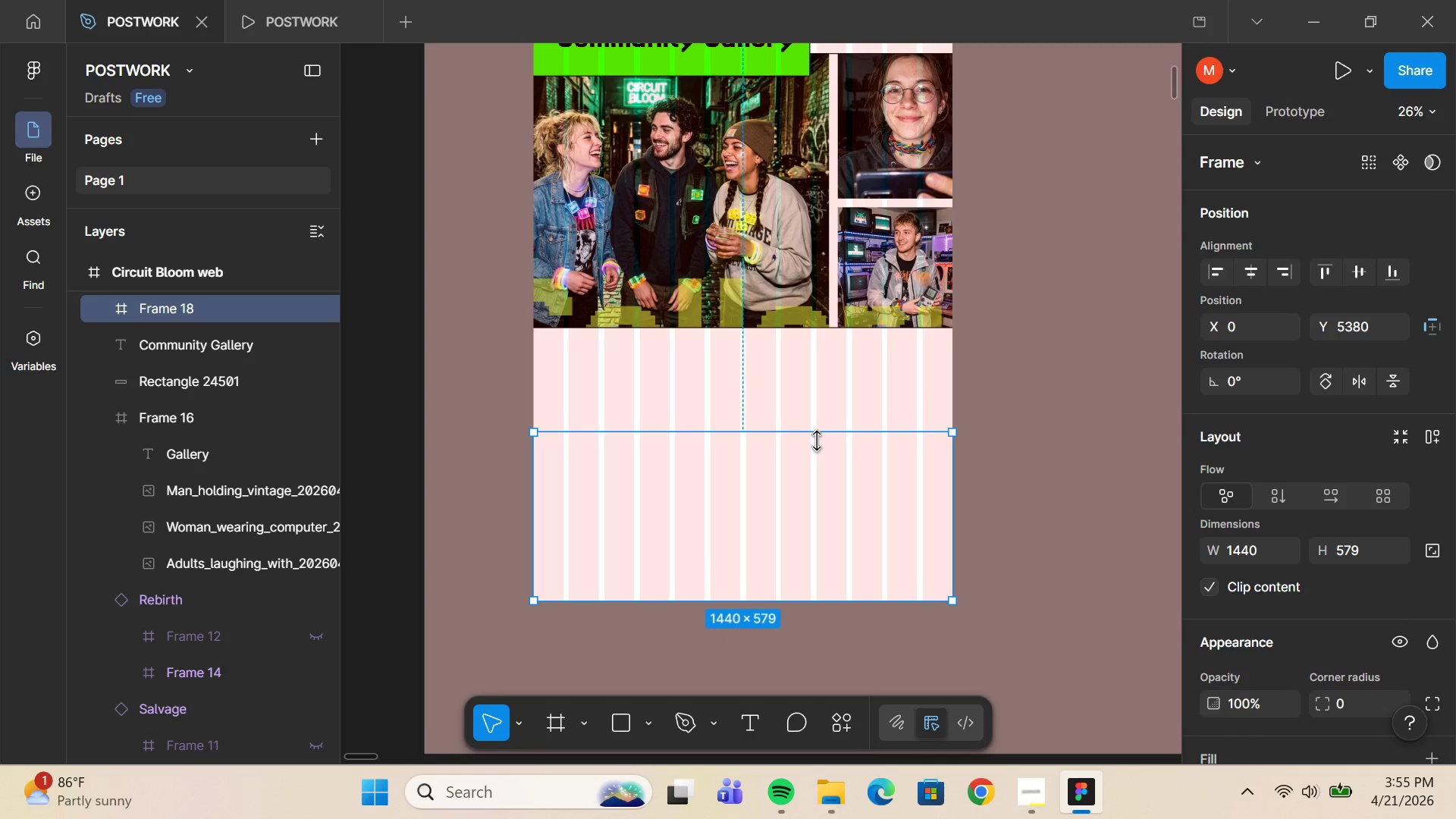 
left_click_drag(start_coordinate=[817, 438], to_coordinate=[828, 419])
 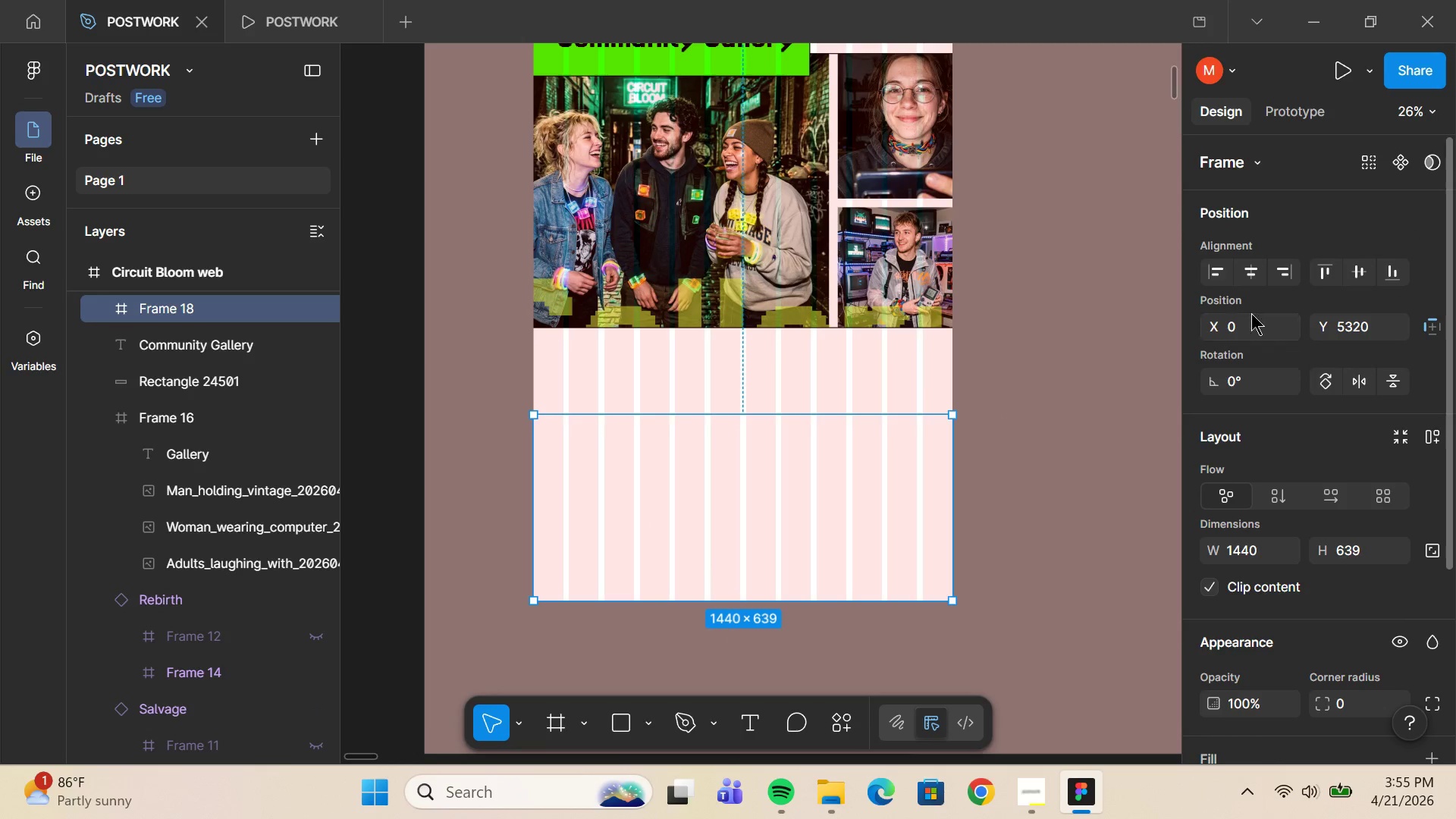 
left_click([1250, 268])
 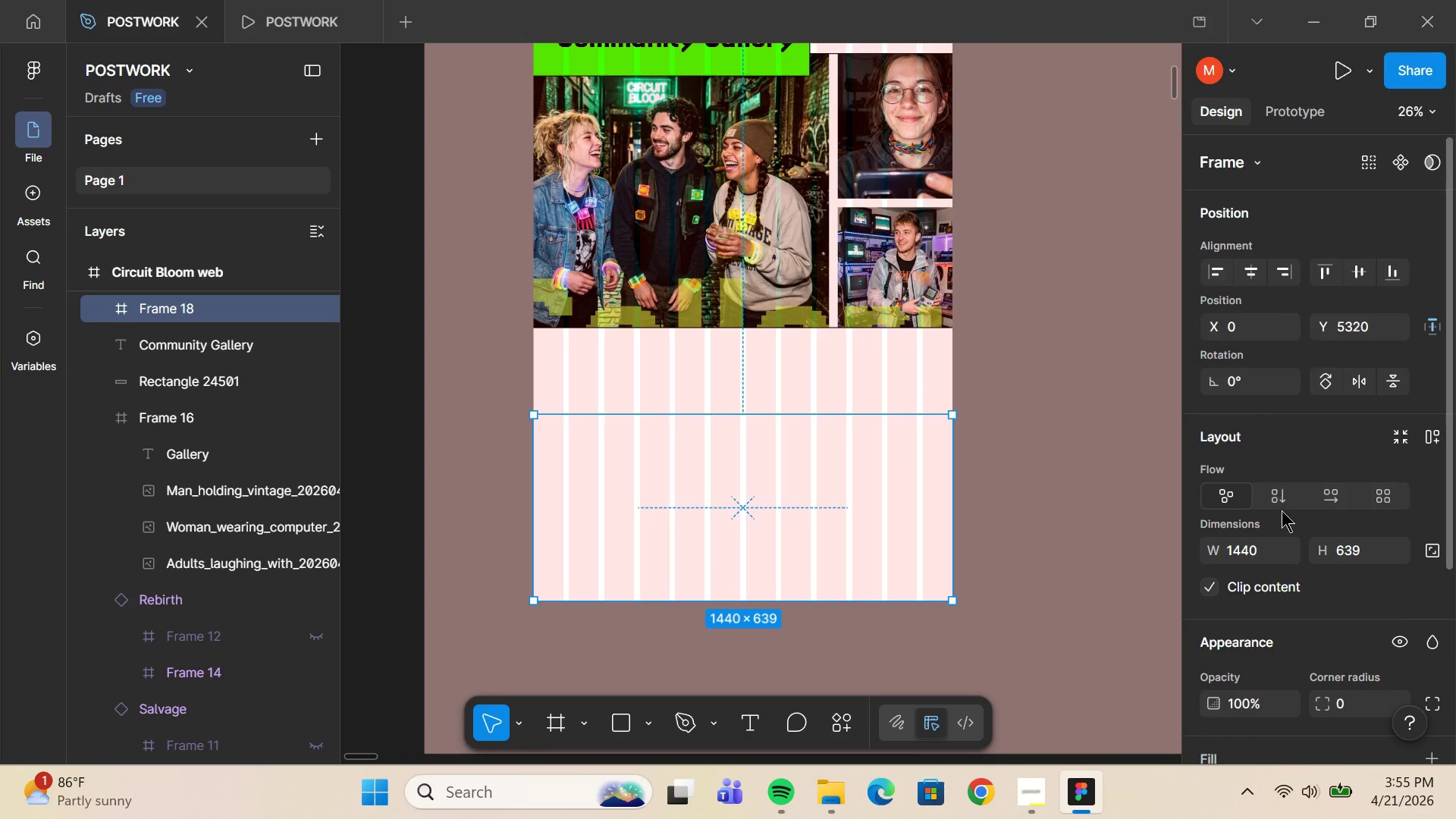 
scroll: coordinate [1274, 549], scroll_direction: down, amount: 5.0
 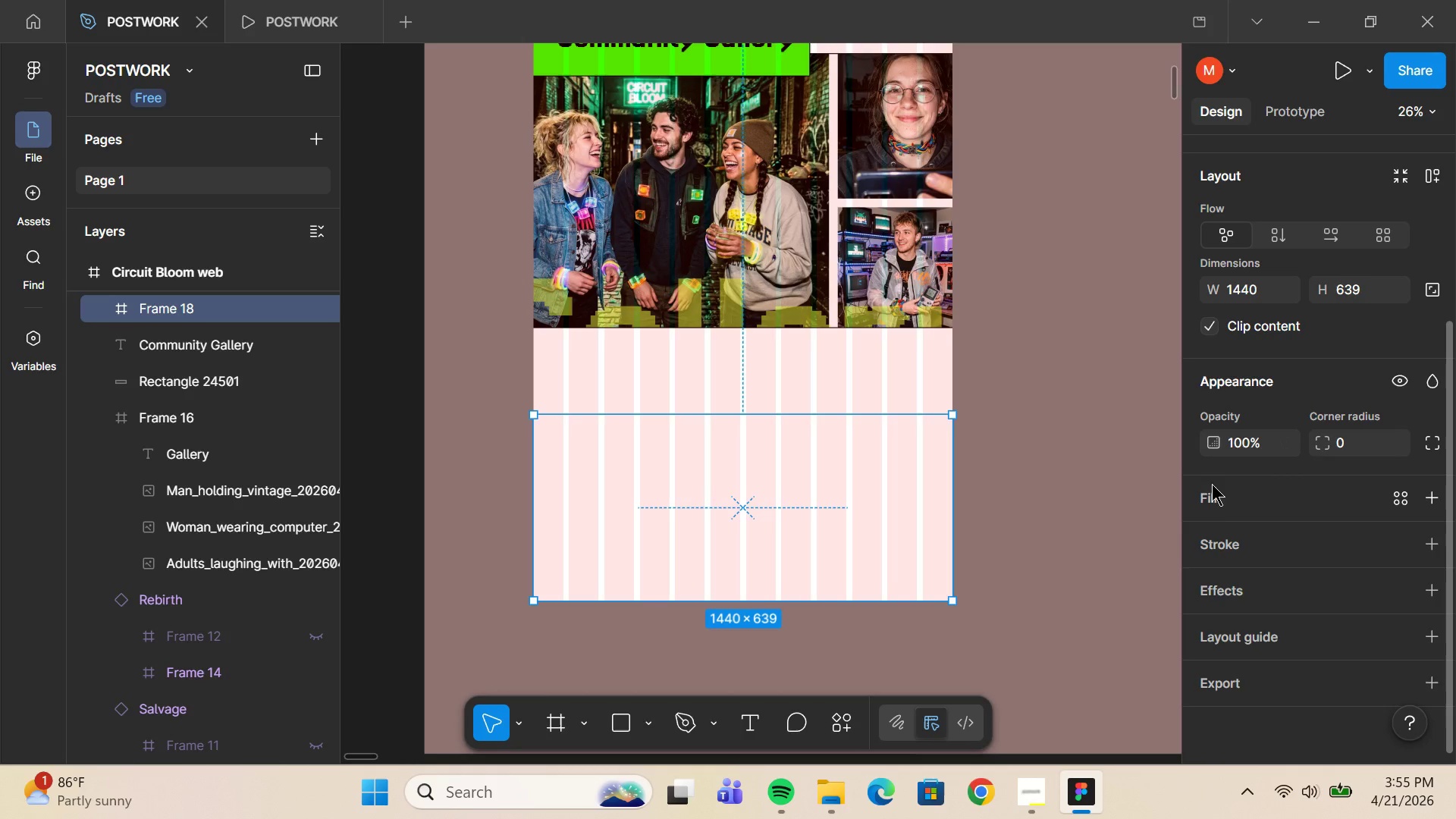 
left_click([1213, 494])
 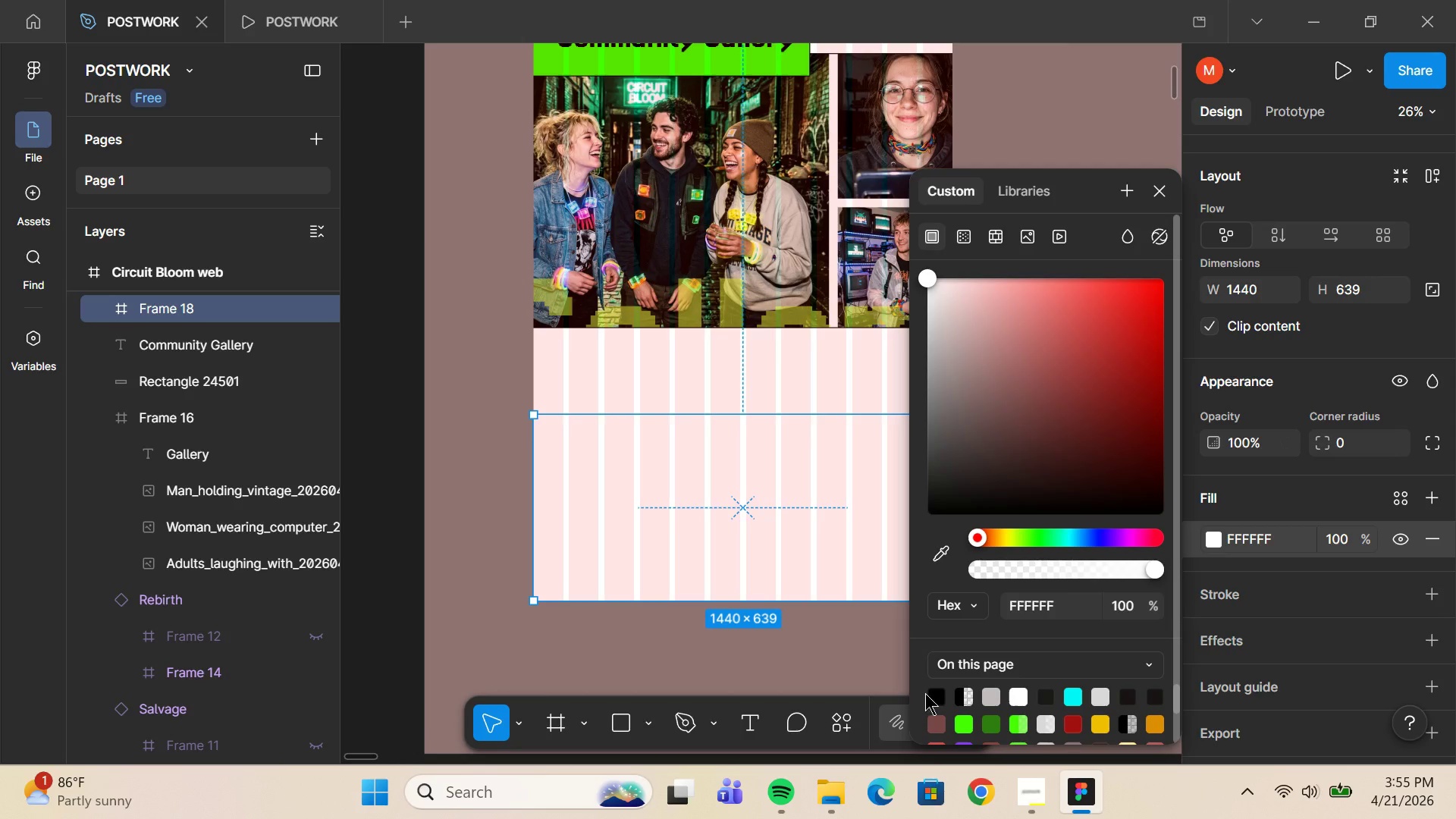 
left_click([929, 693])
 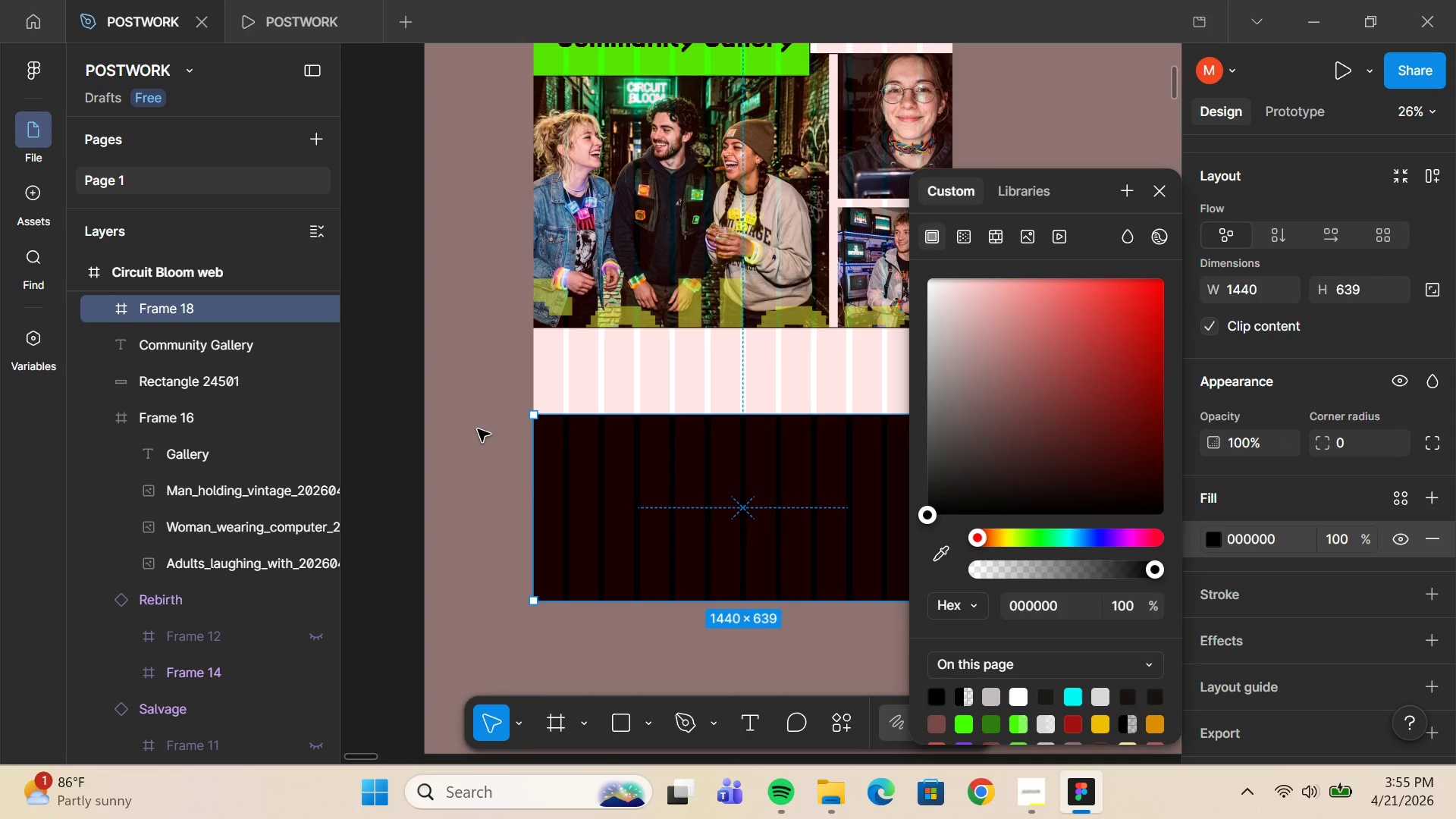 
left_click([469, 429])
 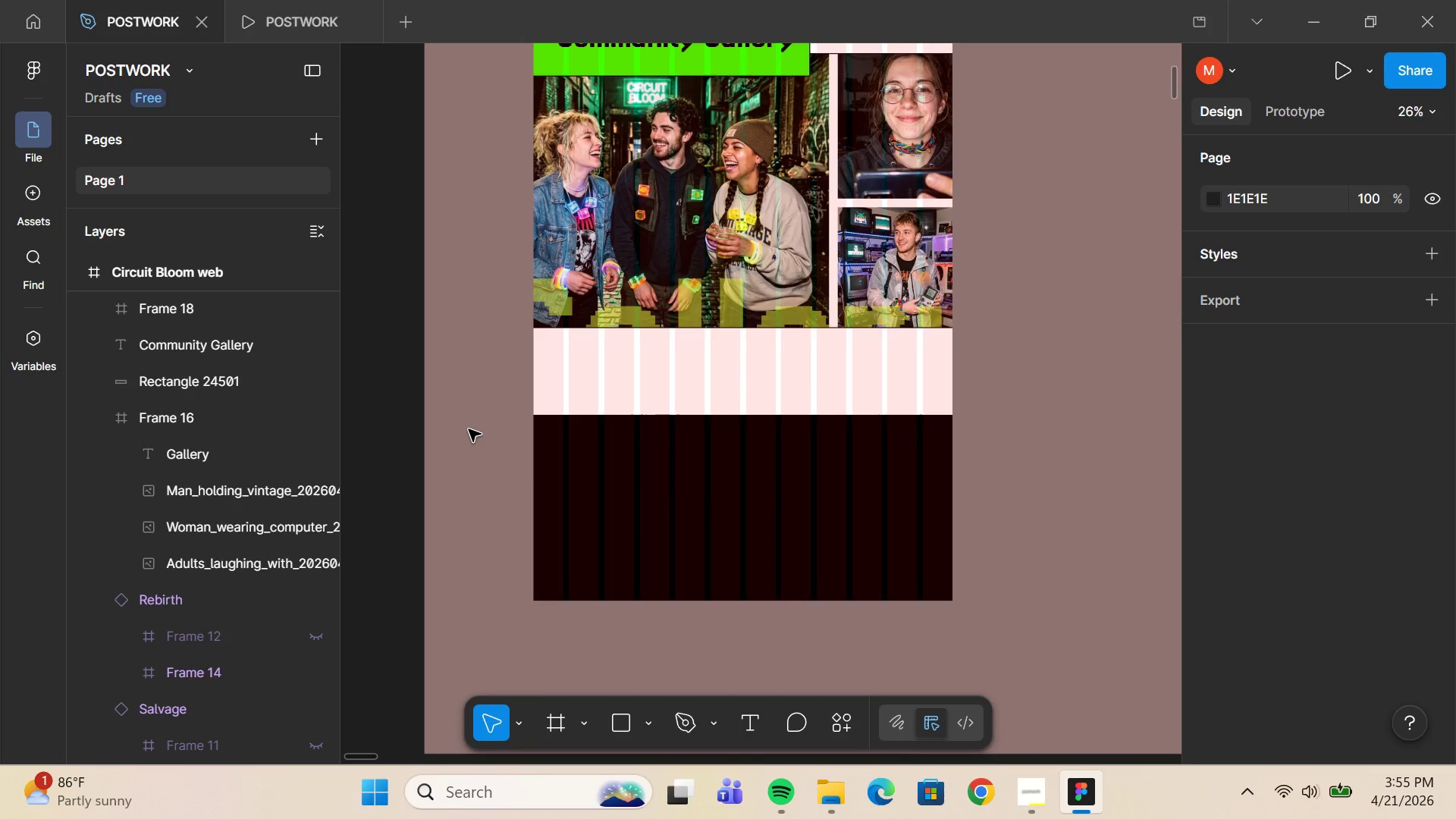 
scroll: coordinate [469, 429], scroll_direction: up, amount: 7.0
 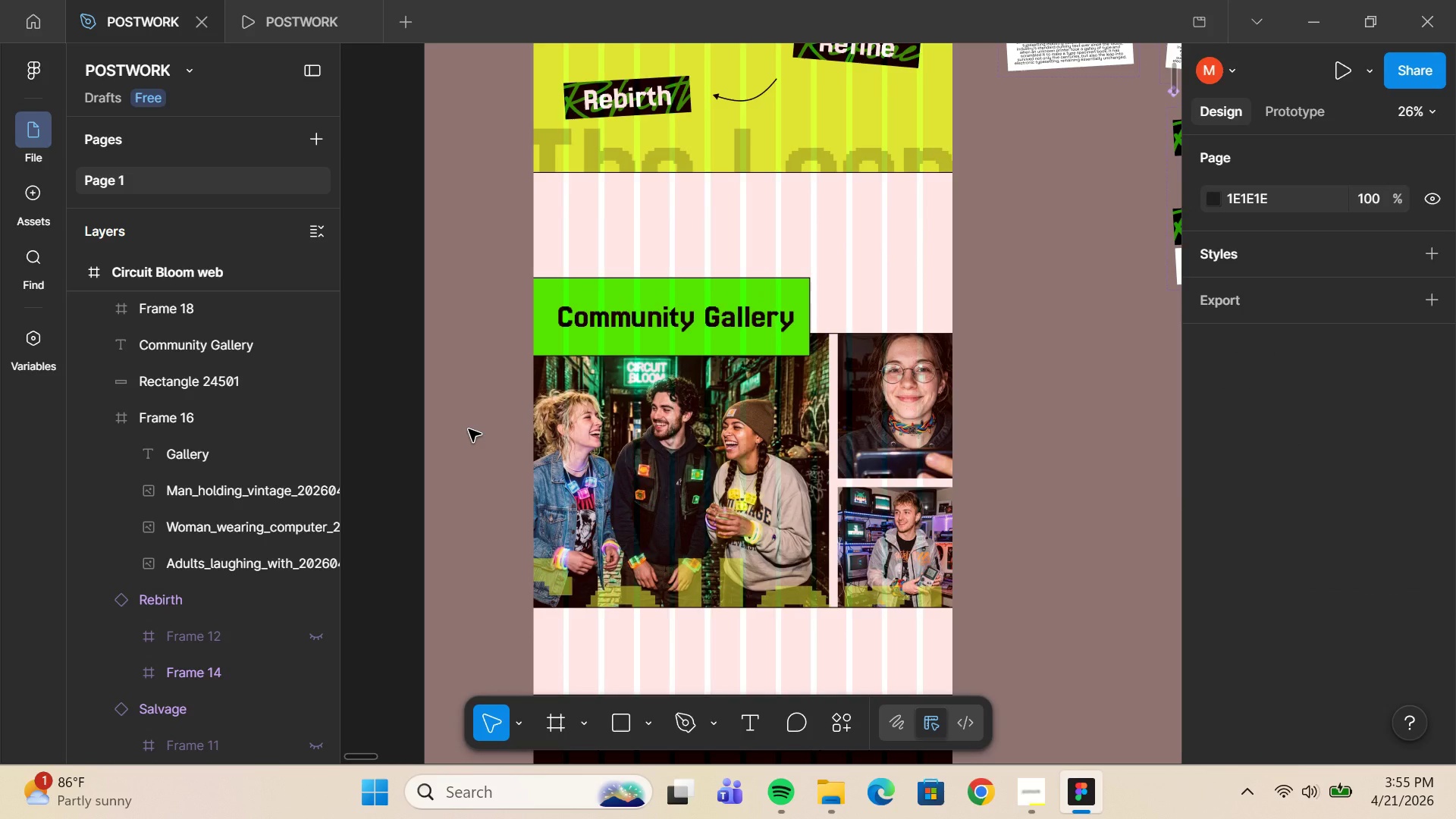 
scroll: coordinate [469, 429], scroll_direction: down, amount: 6.0
 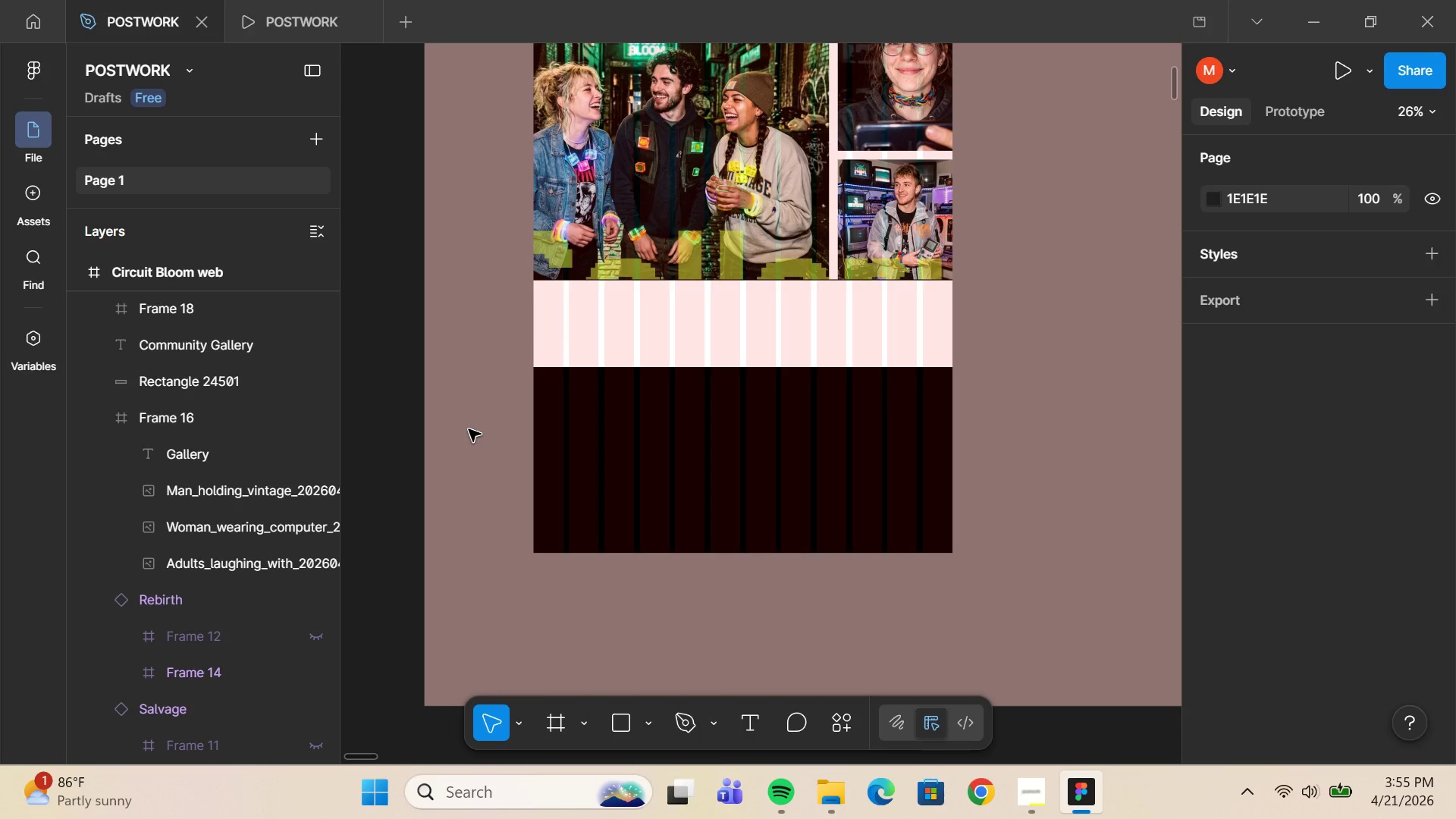 
wait(24.91)
 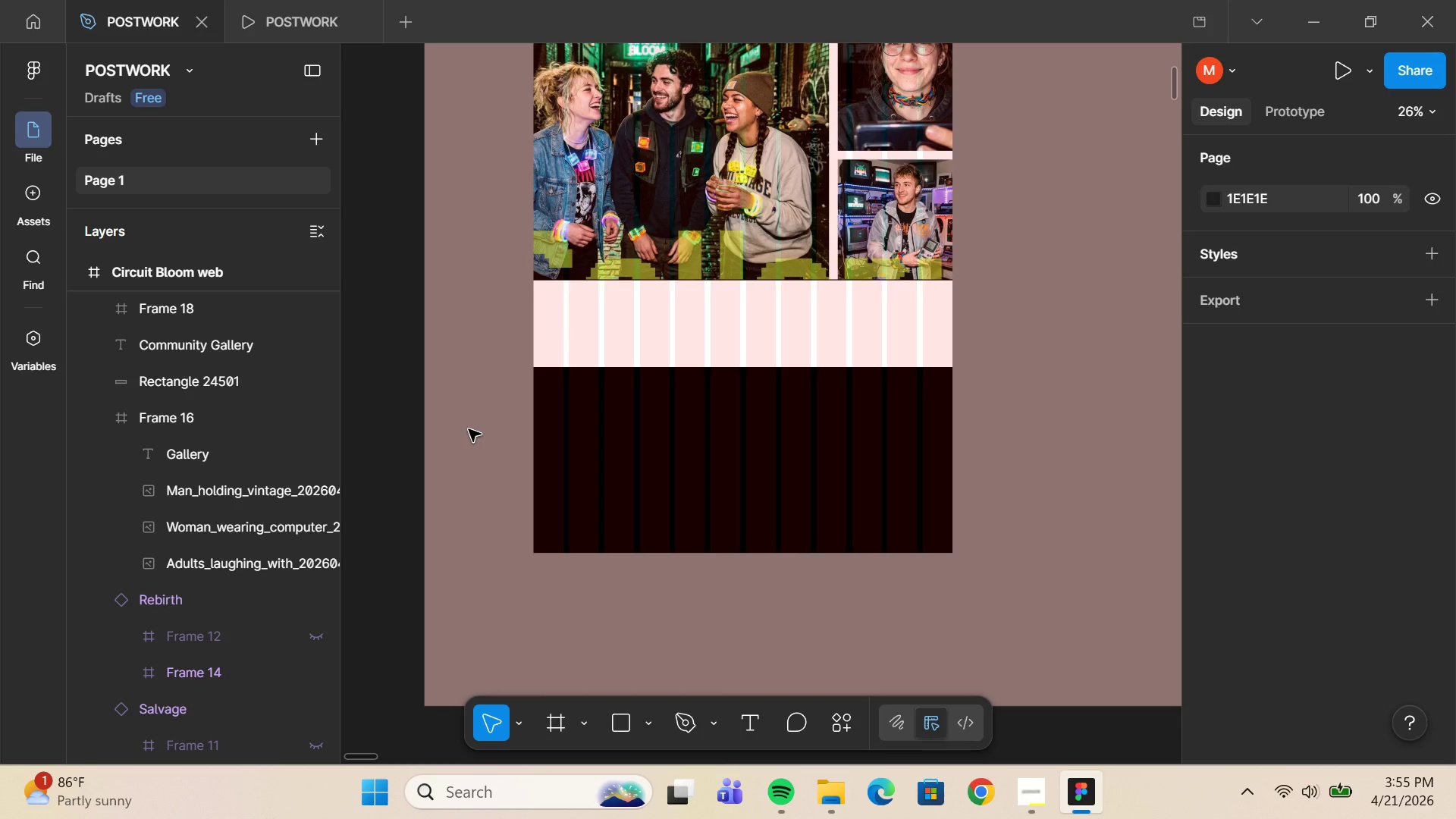 
left_click([585, 393])
 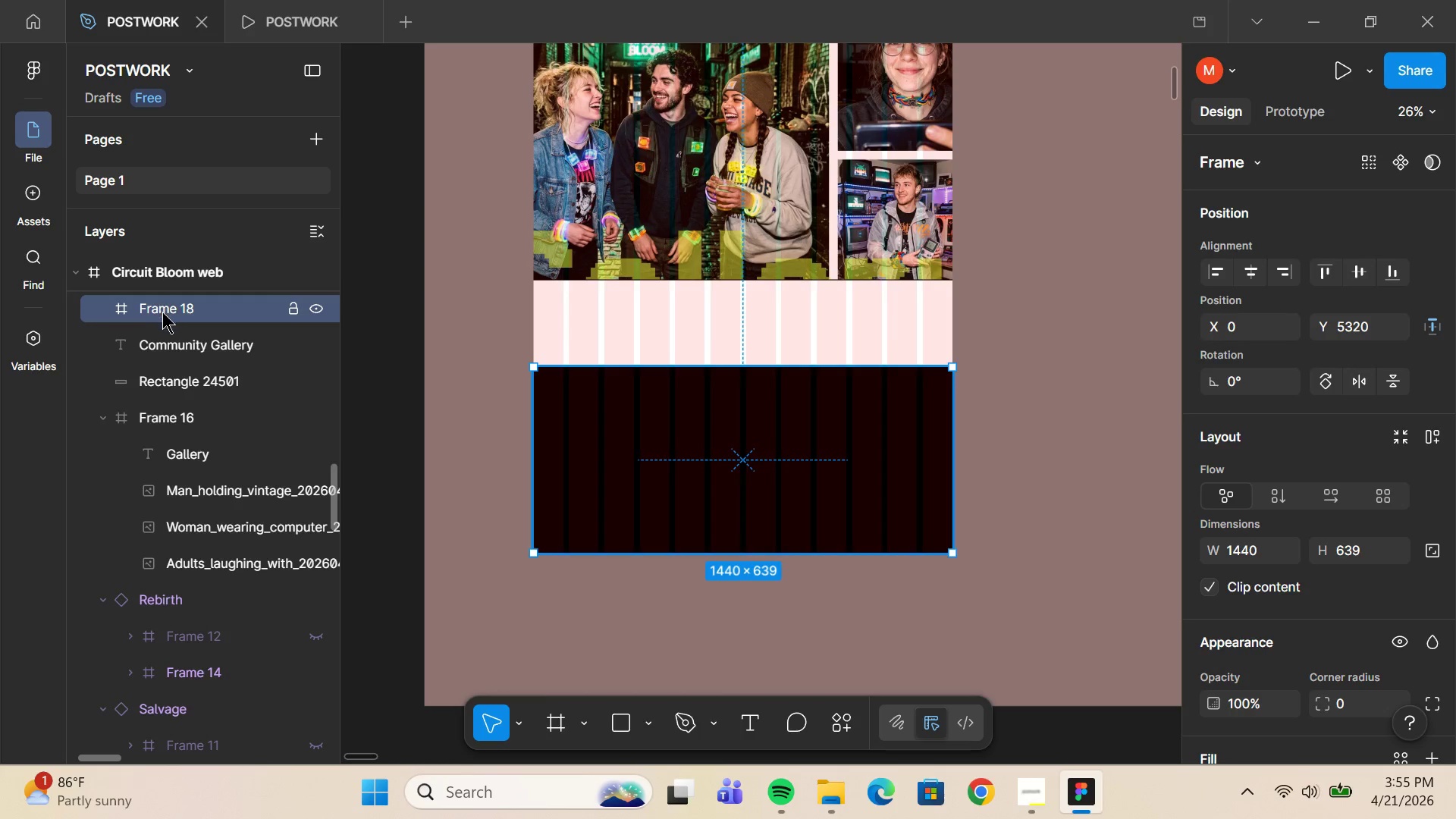 
double_click([162, 312])
 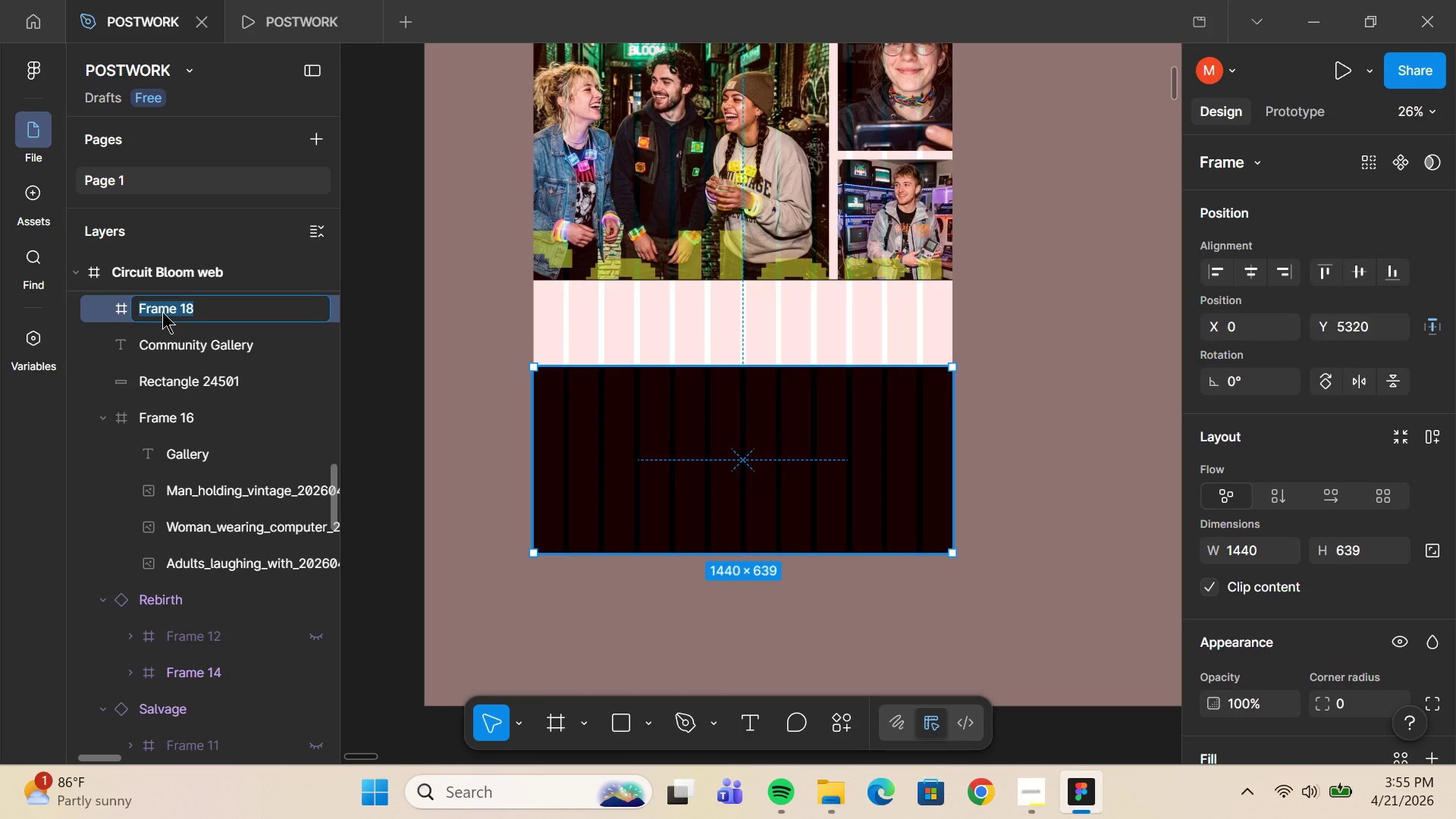 
type(f)
key(Backspace)
type(Footr)
 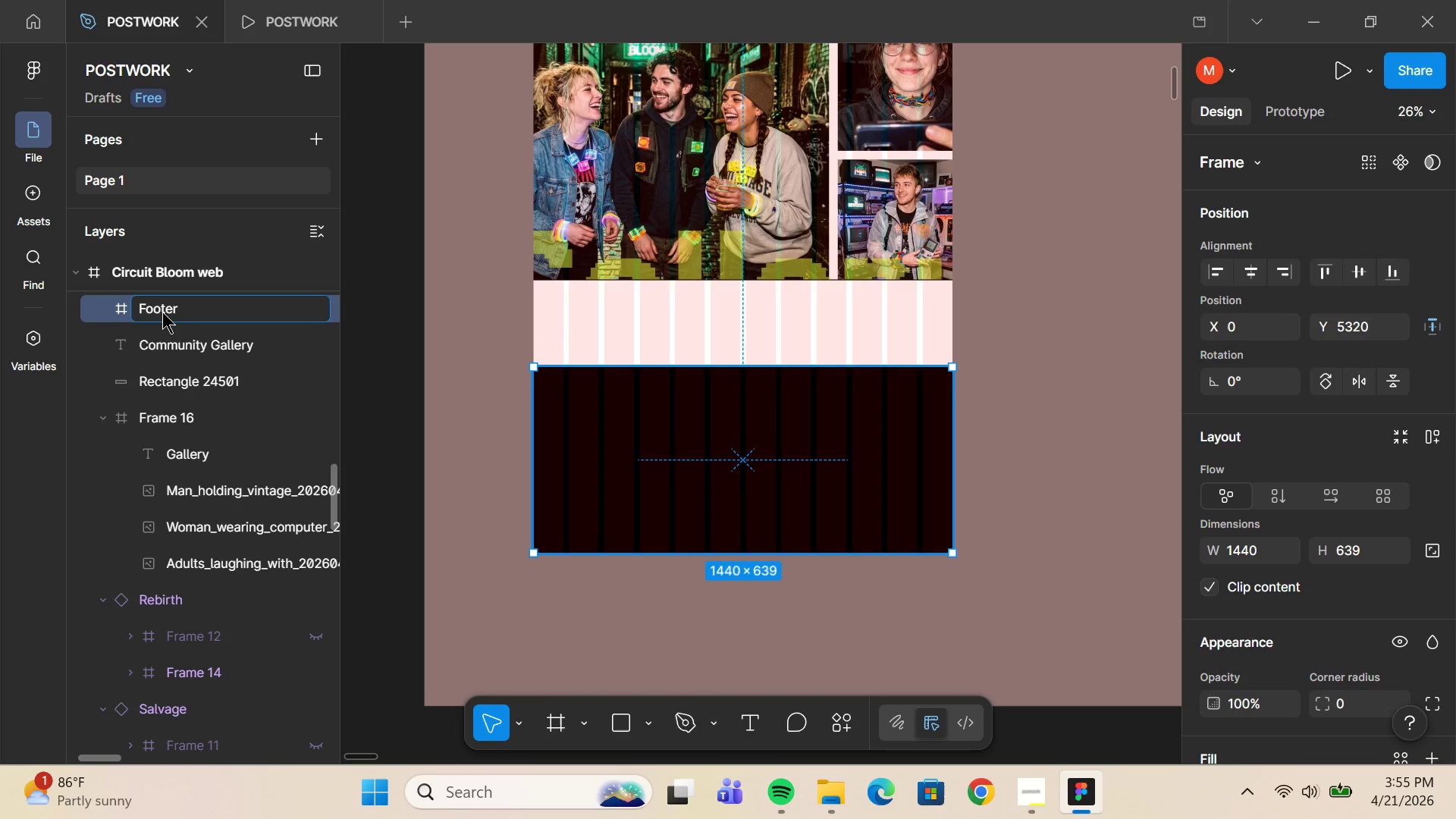 
 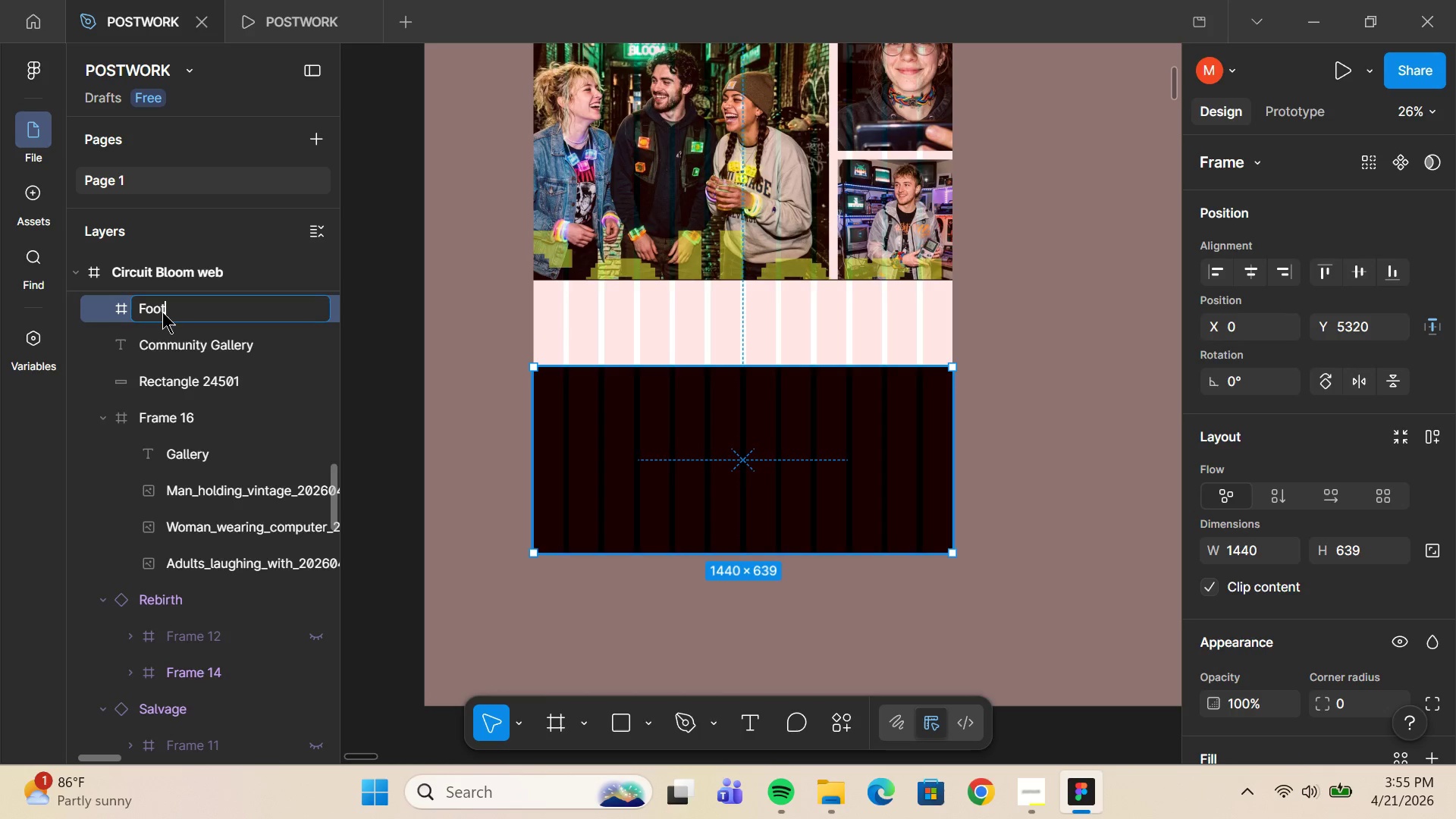 
hold_key(key=E, duration=0.41)
 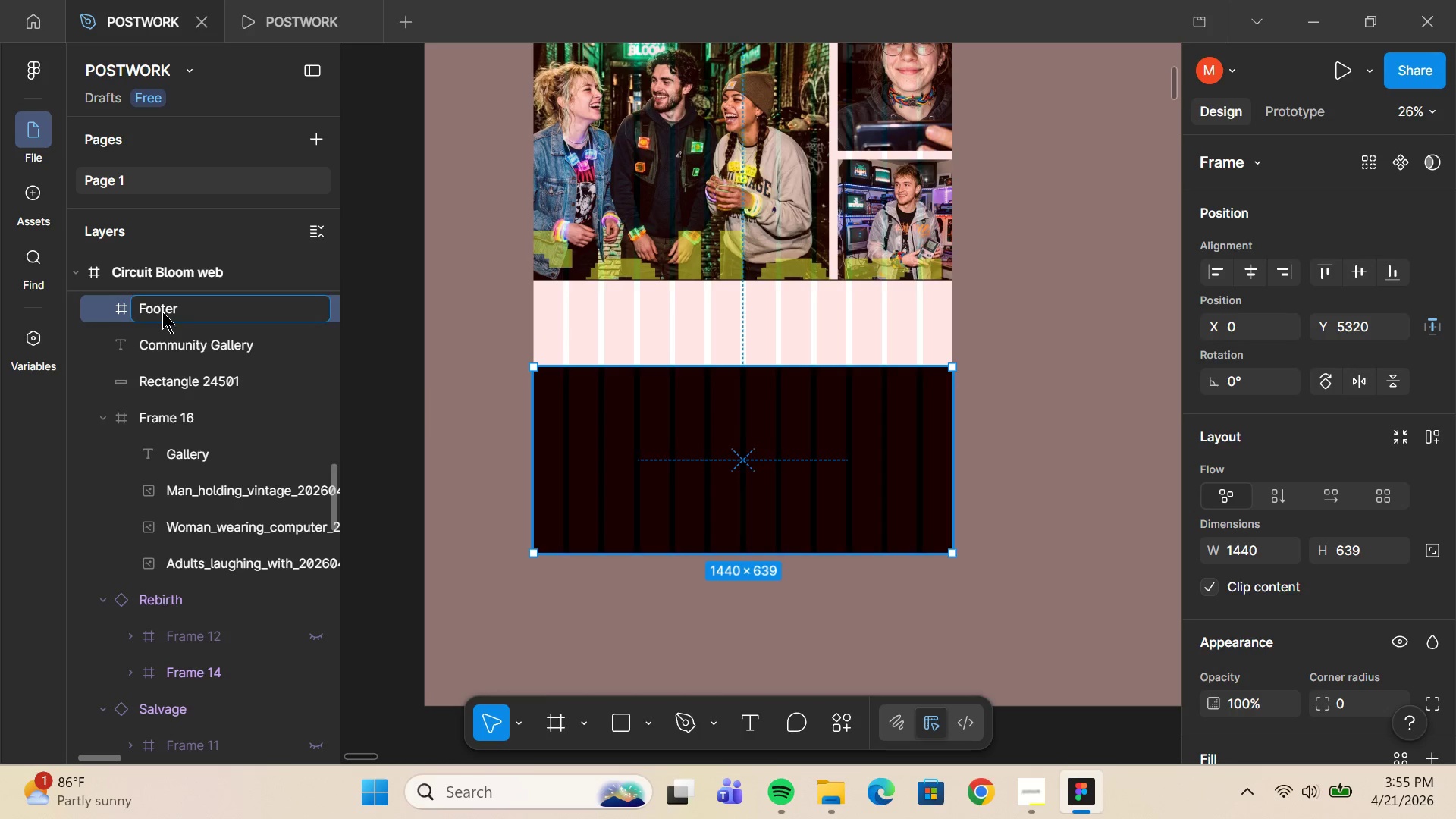 
key(Enter)
 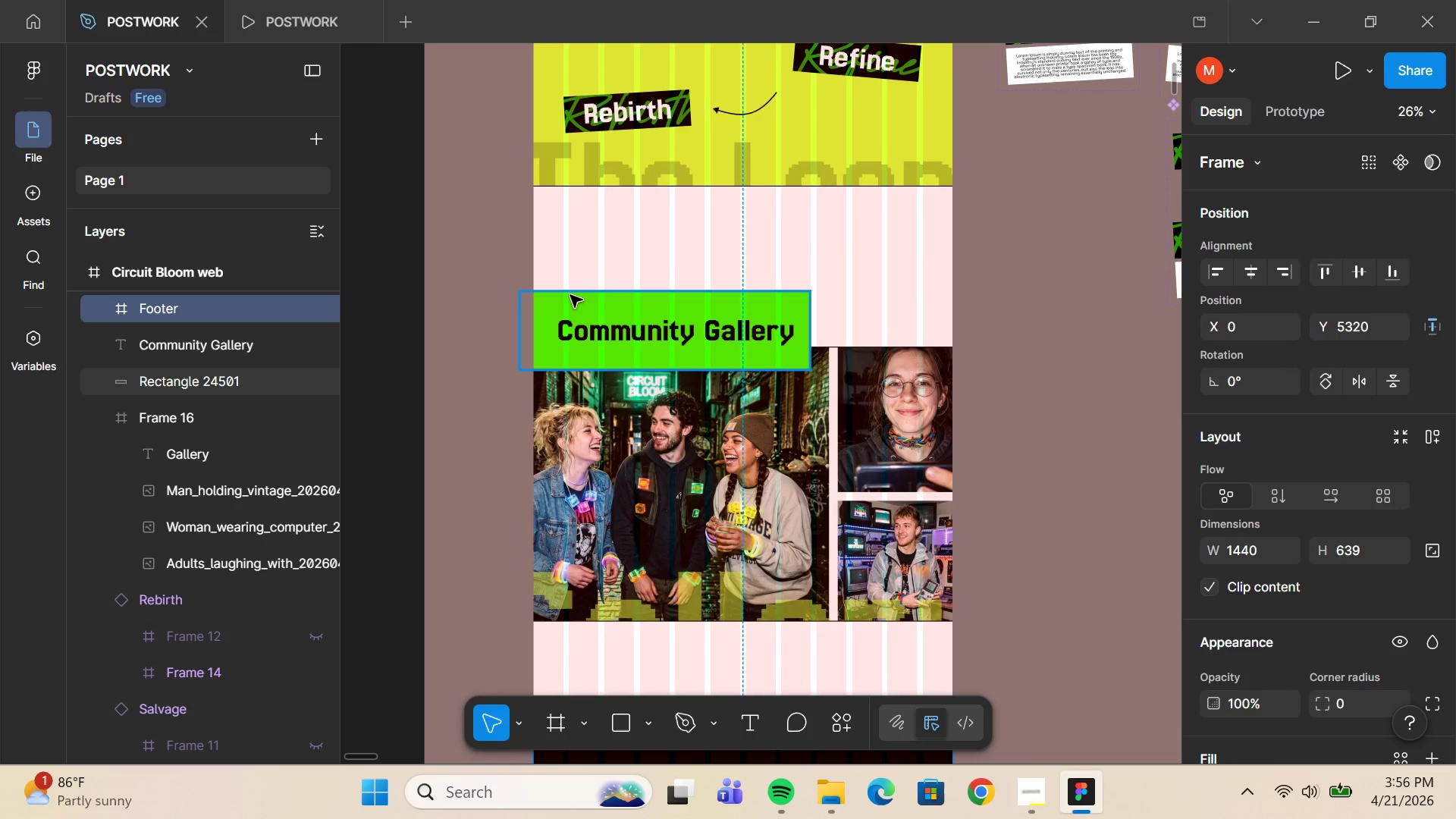 
wait(9.75)
 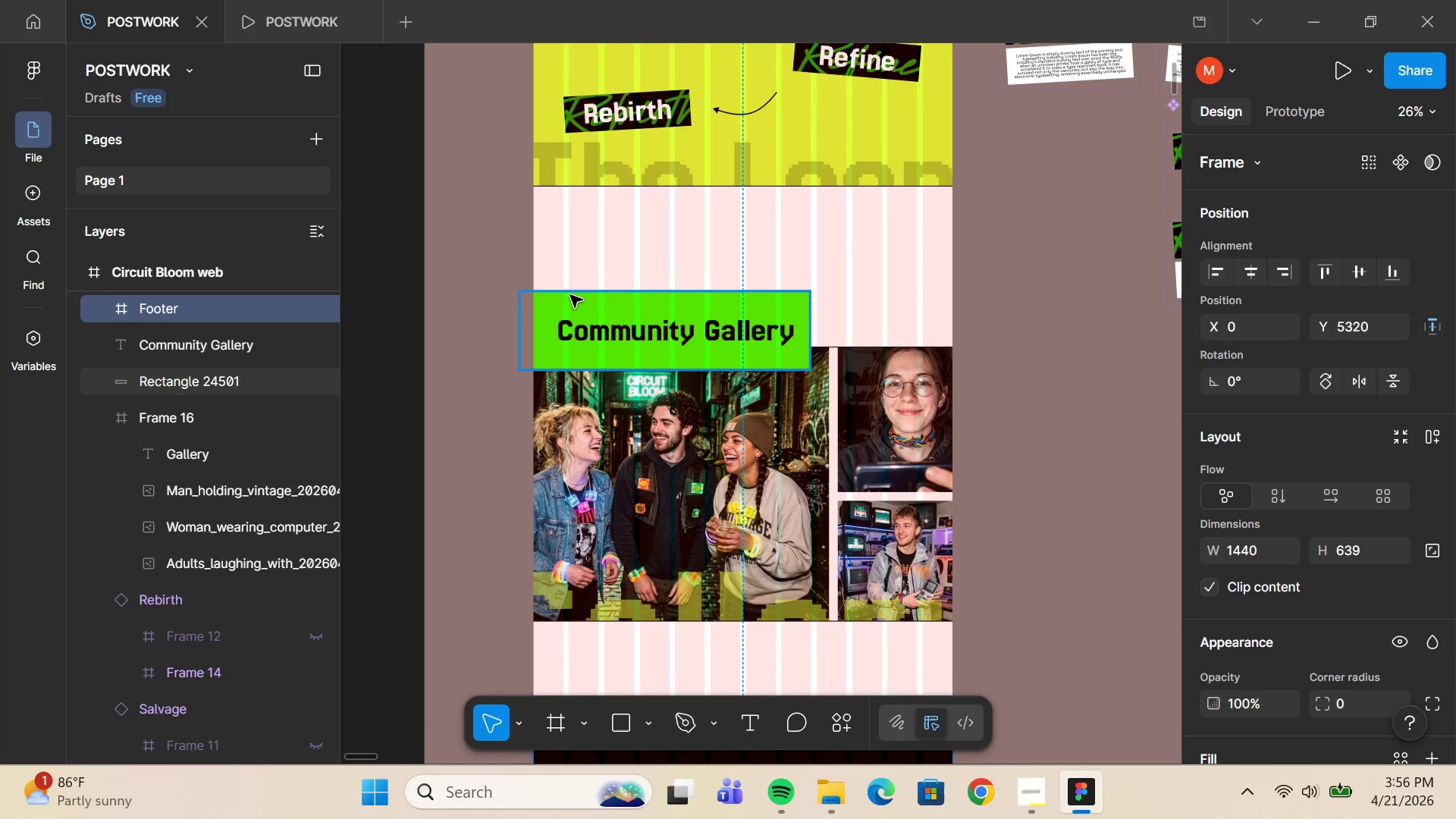 
left_click_drag(start_coordinate=[487, 278], to_coordinate=[949, 593])
 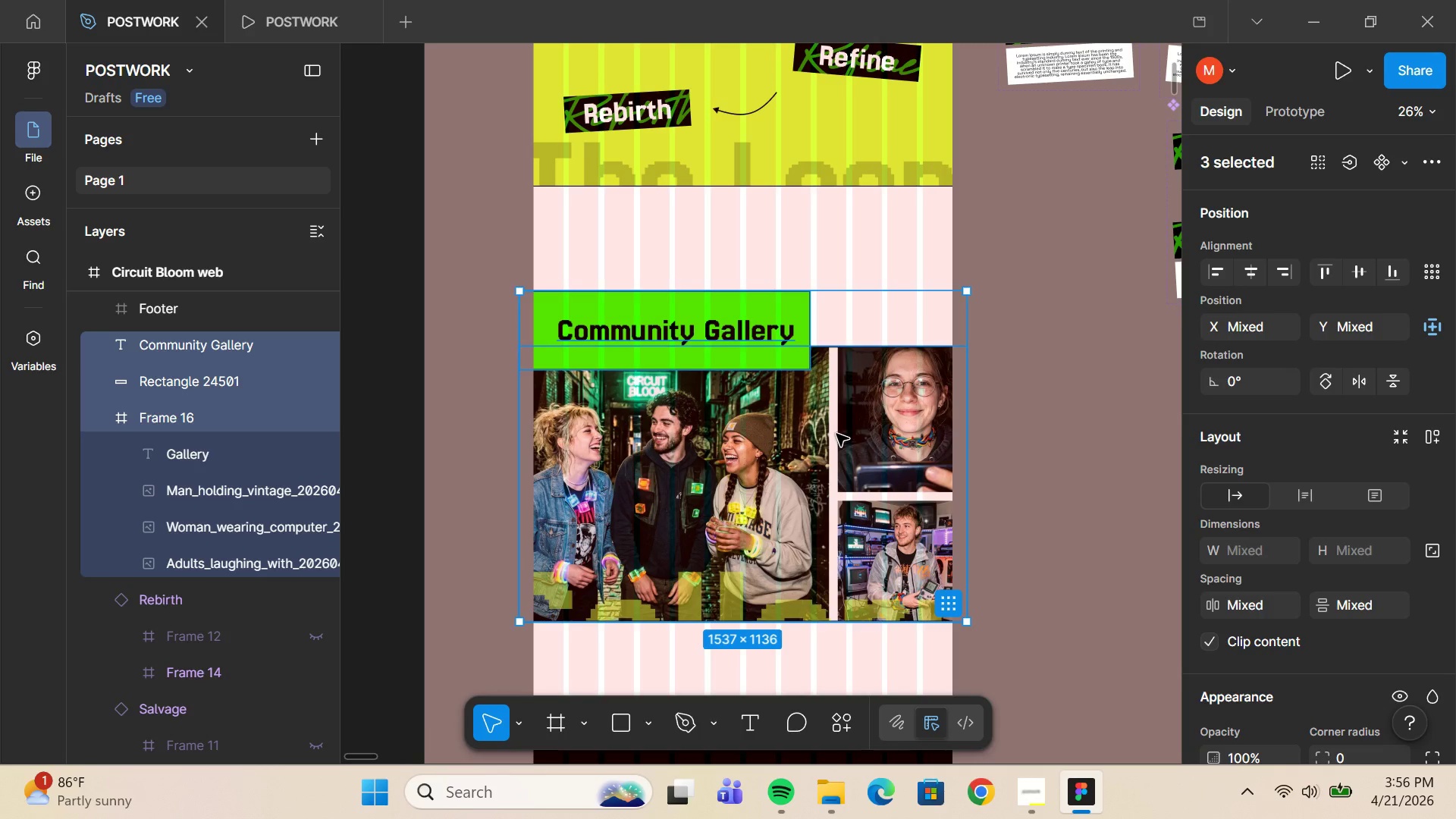 
wait(8.33)
 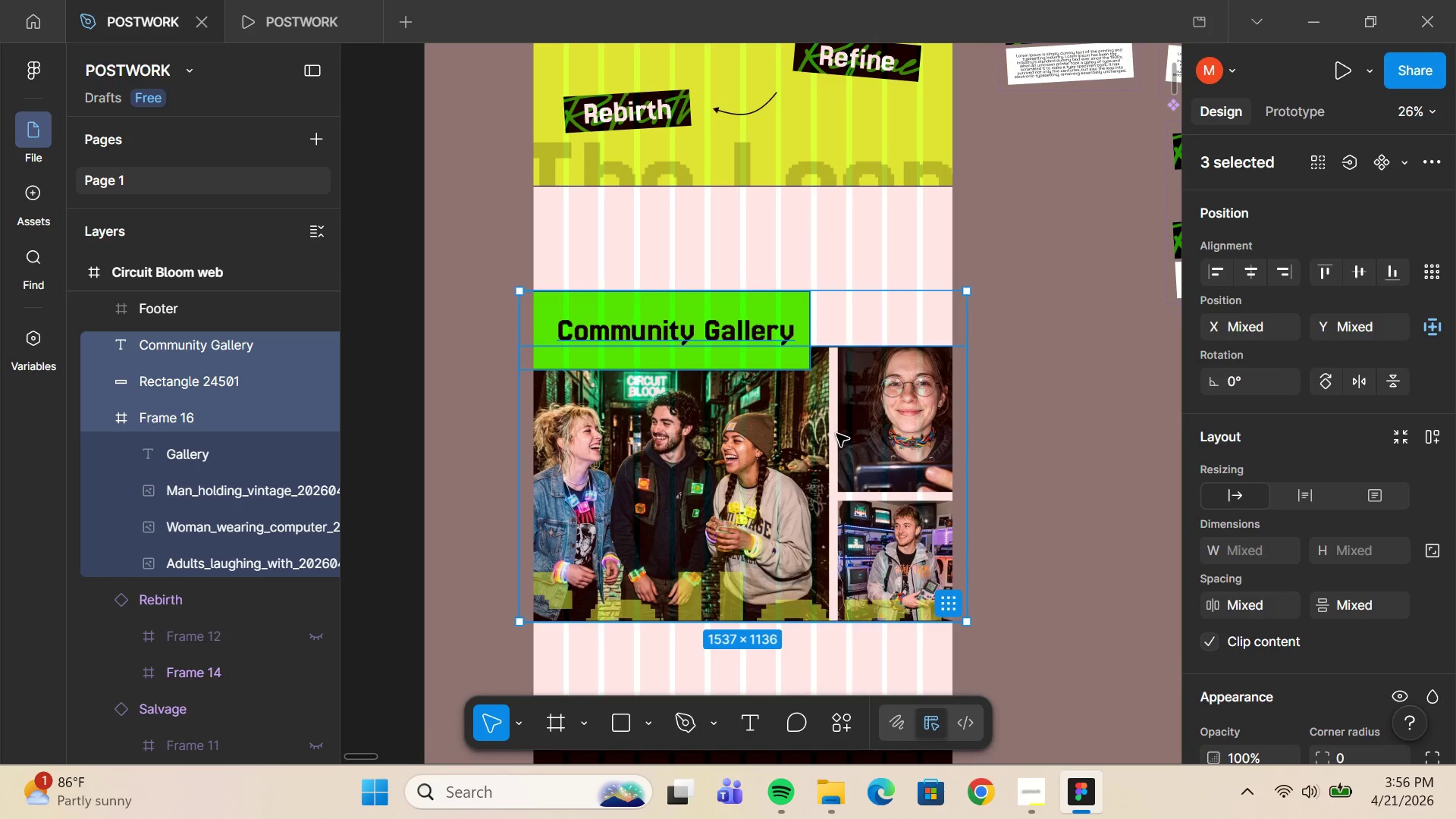 
left_click([742, 311])
 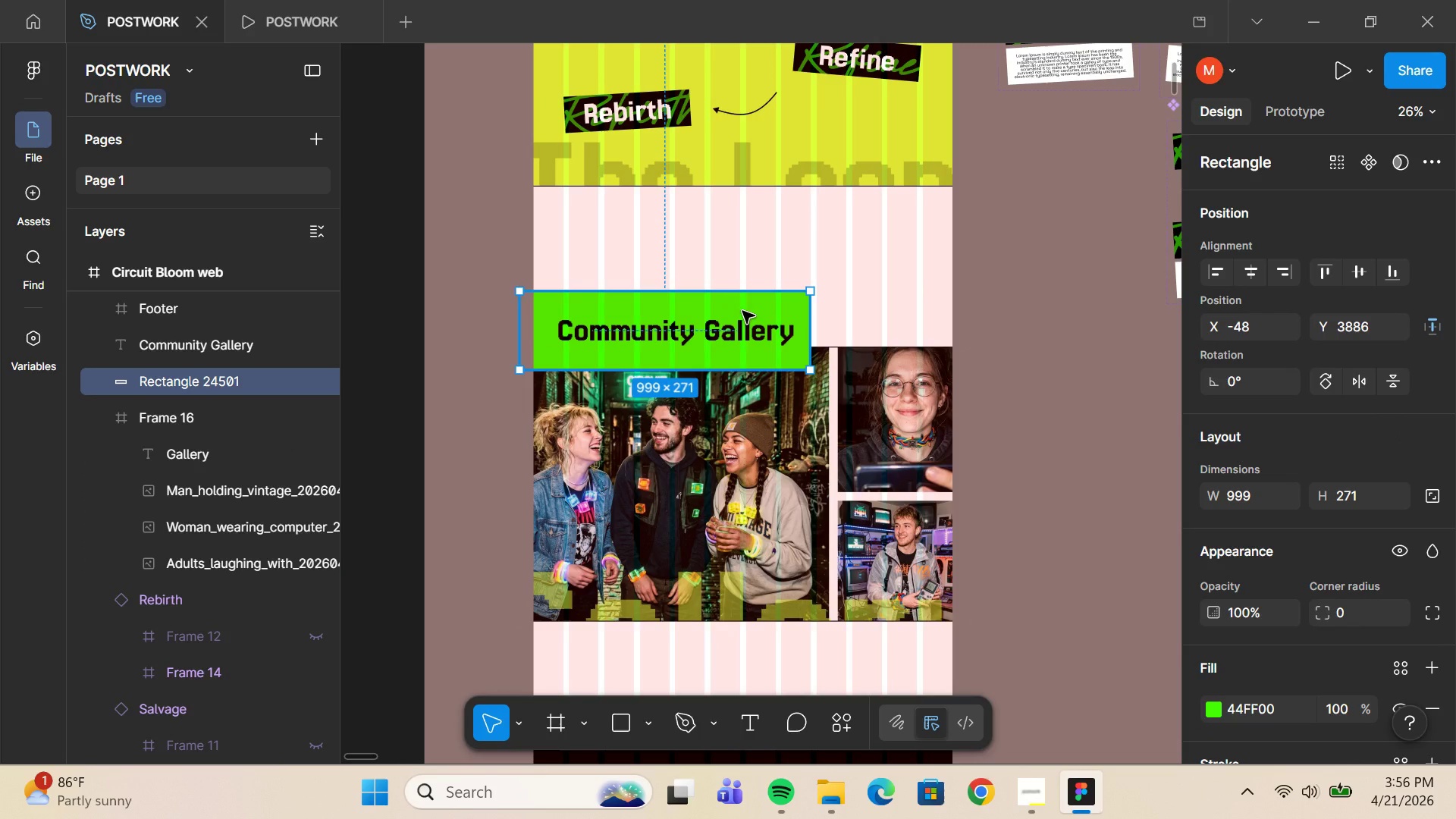 
key(Control+X)
 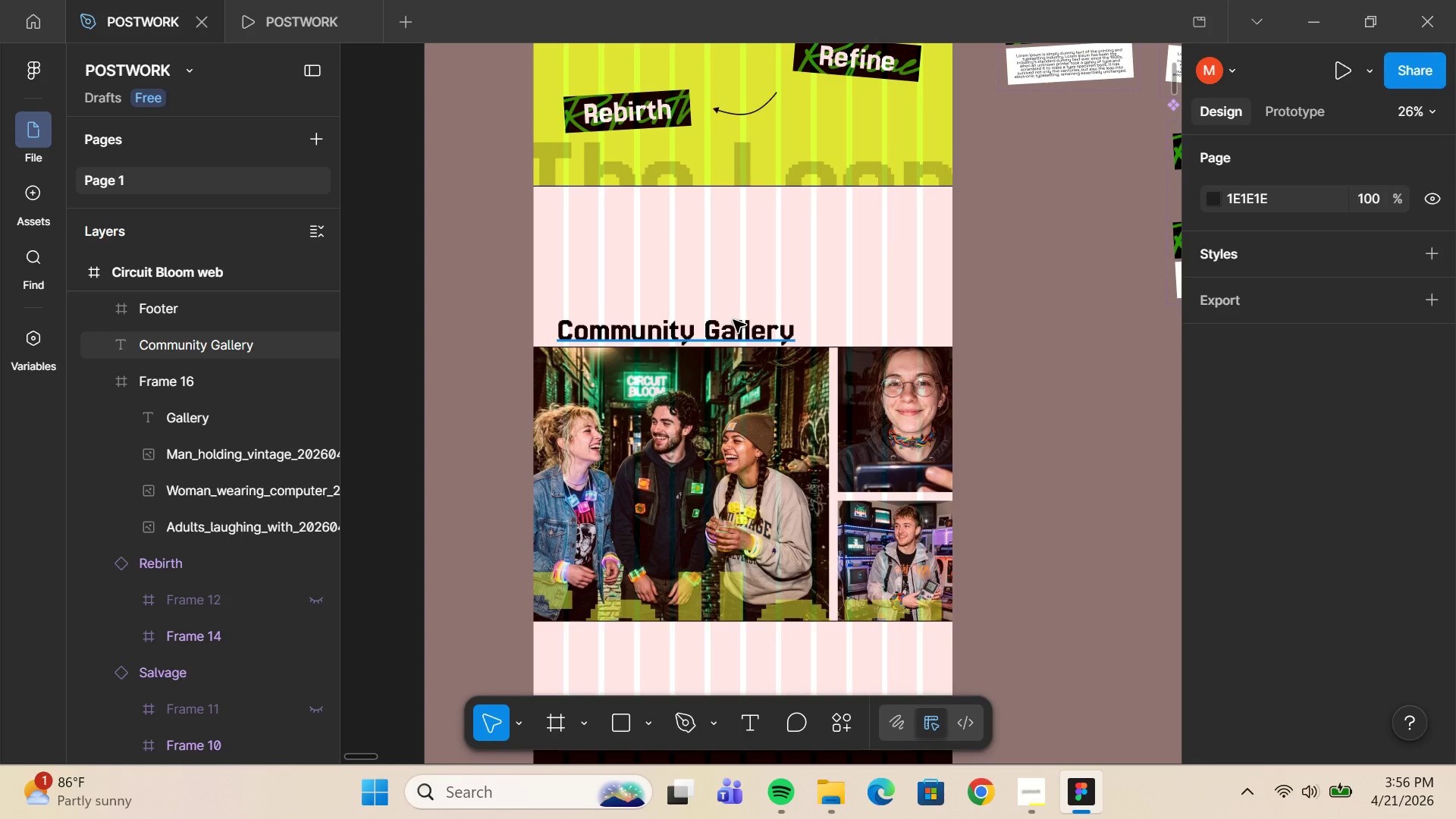 
key(Control+ControlLeft)
 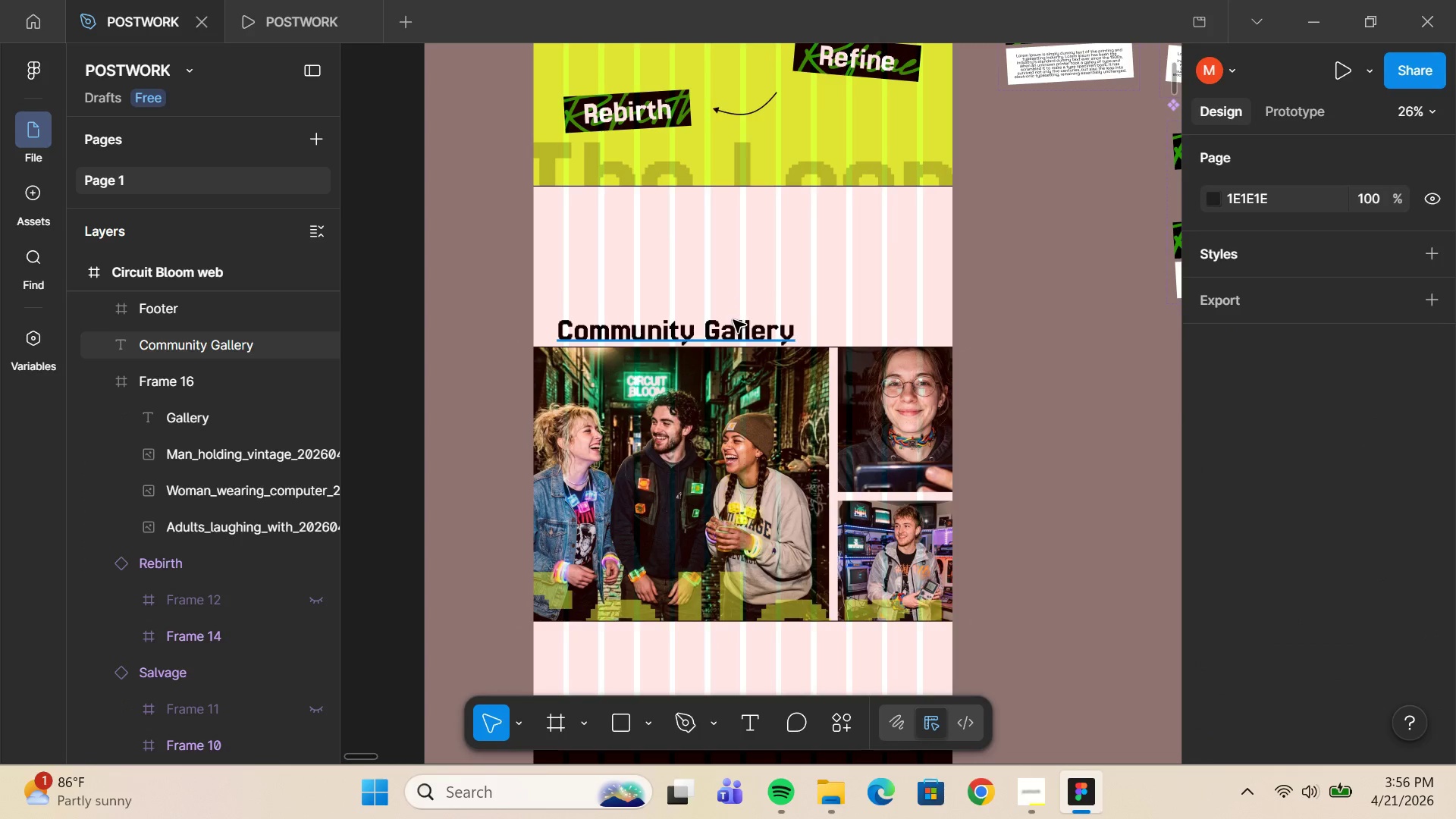 
key(Control+Z)
 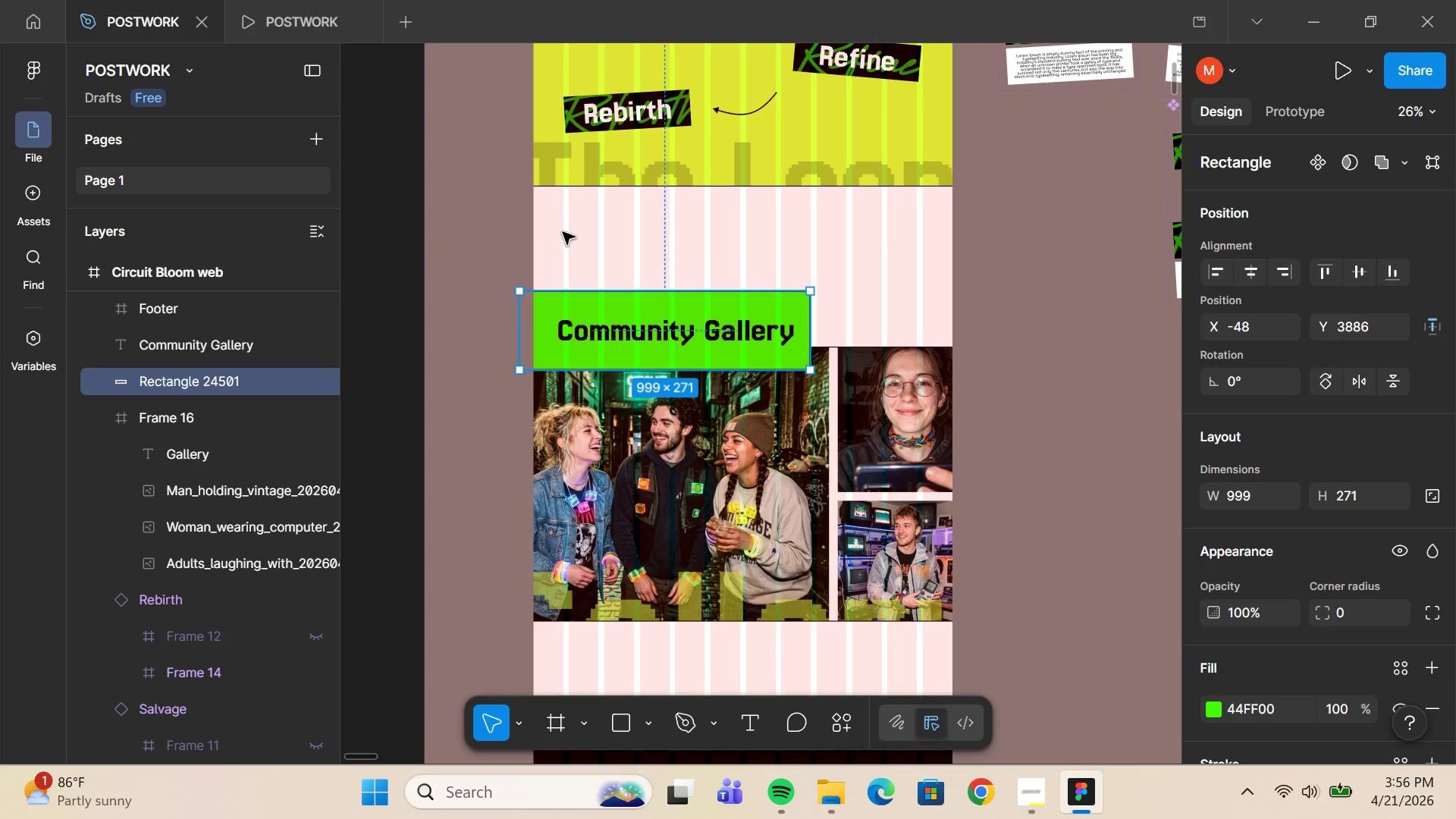 
left_click_drag(start_coordinate=[563, 232], to_coordinate=[751, 339])
 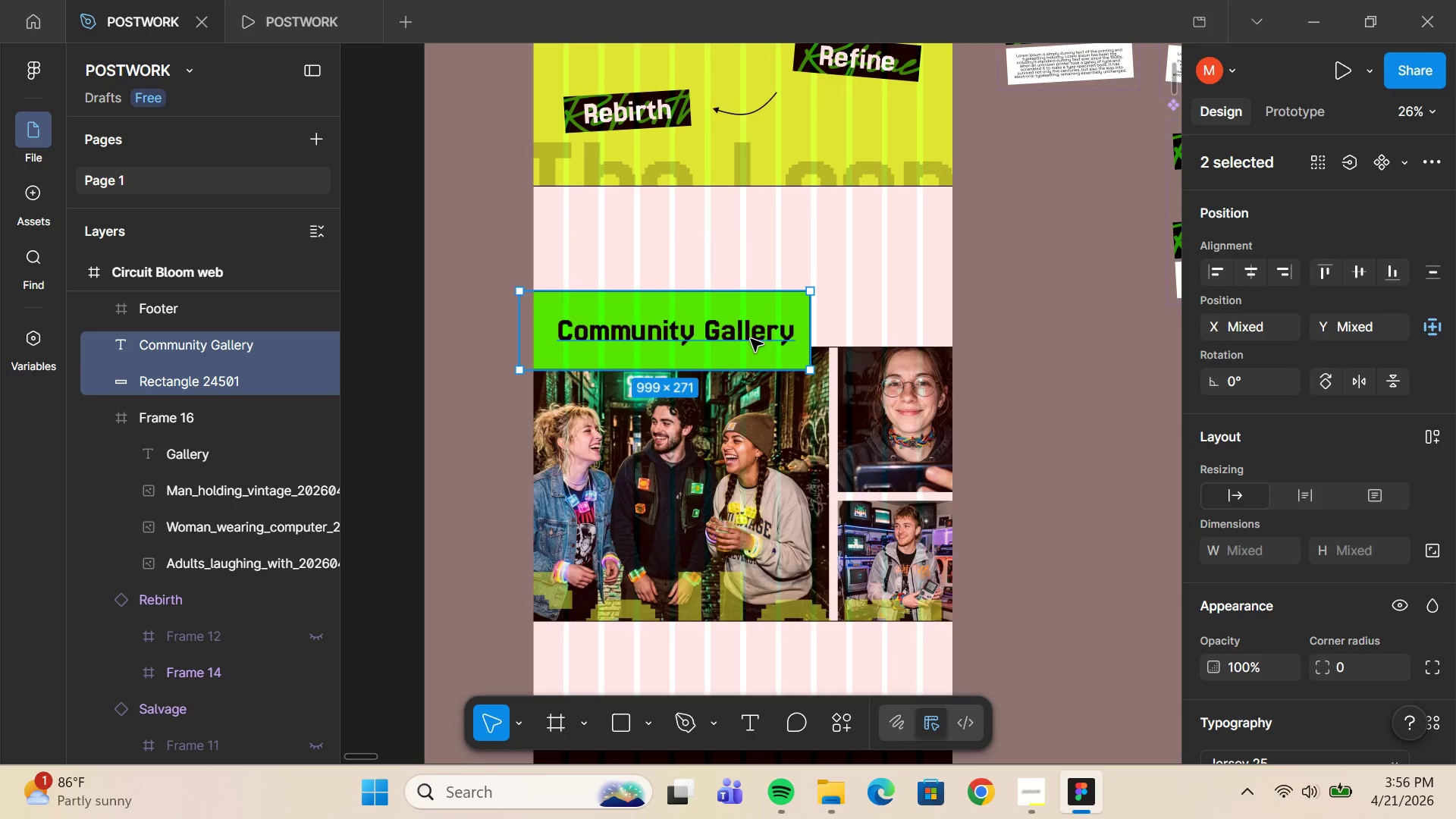 
key(Control+X)
 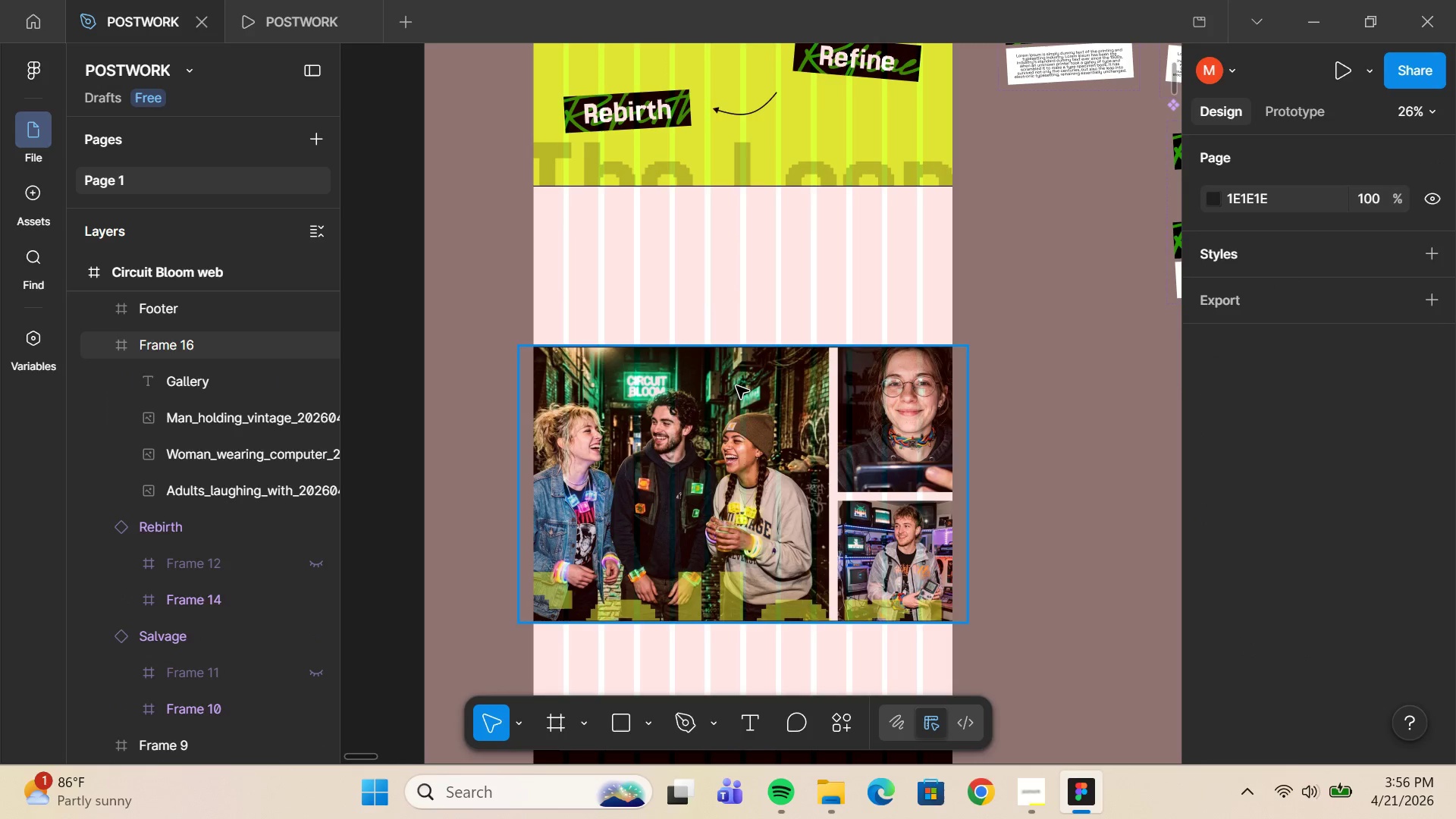 
left_click([736, 391])
 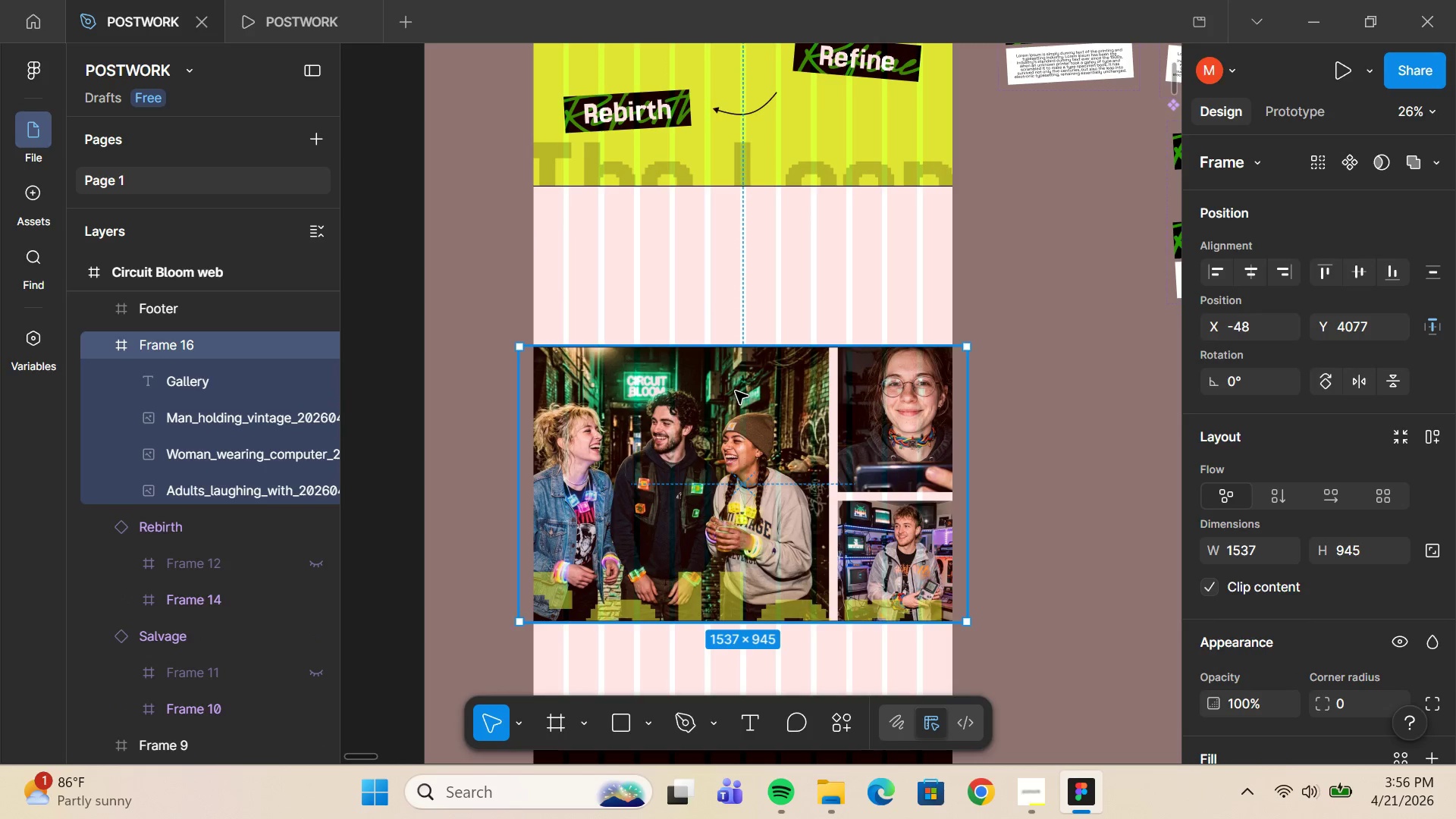 
key(Control+V)
 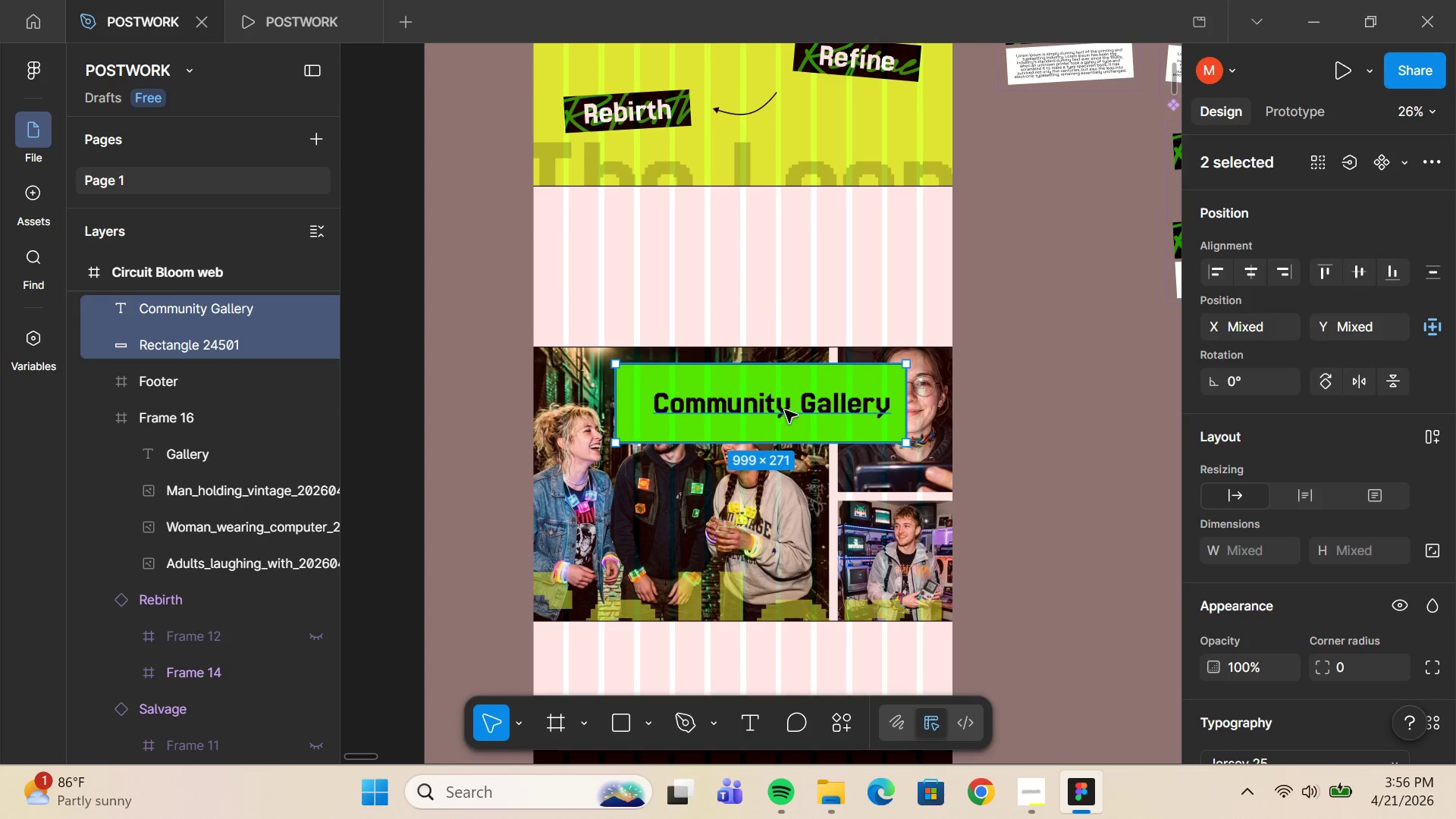 
left_click_drag(start_coordinate=[806, 401], to_coordinate=[727, 362])
 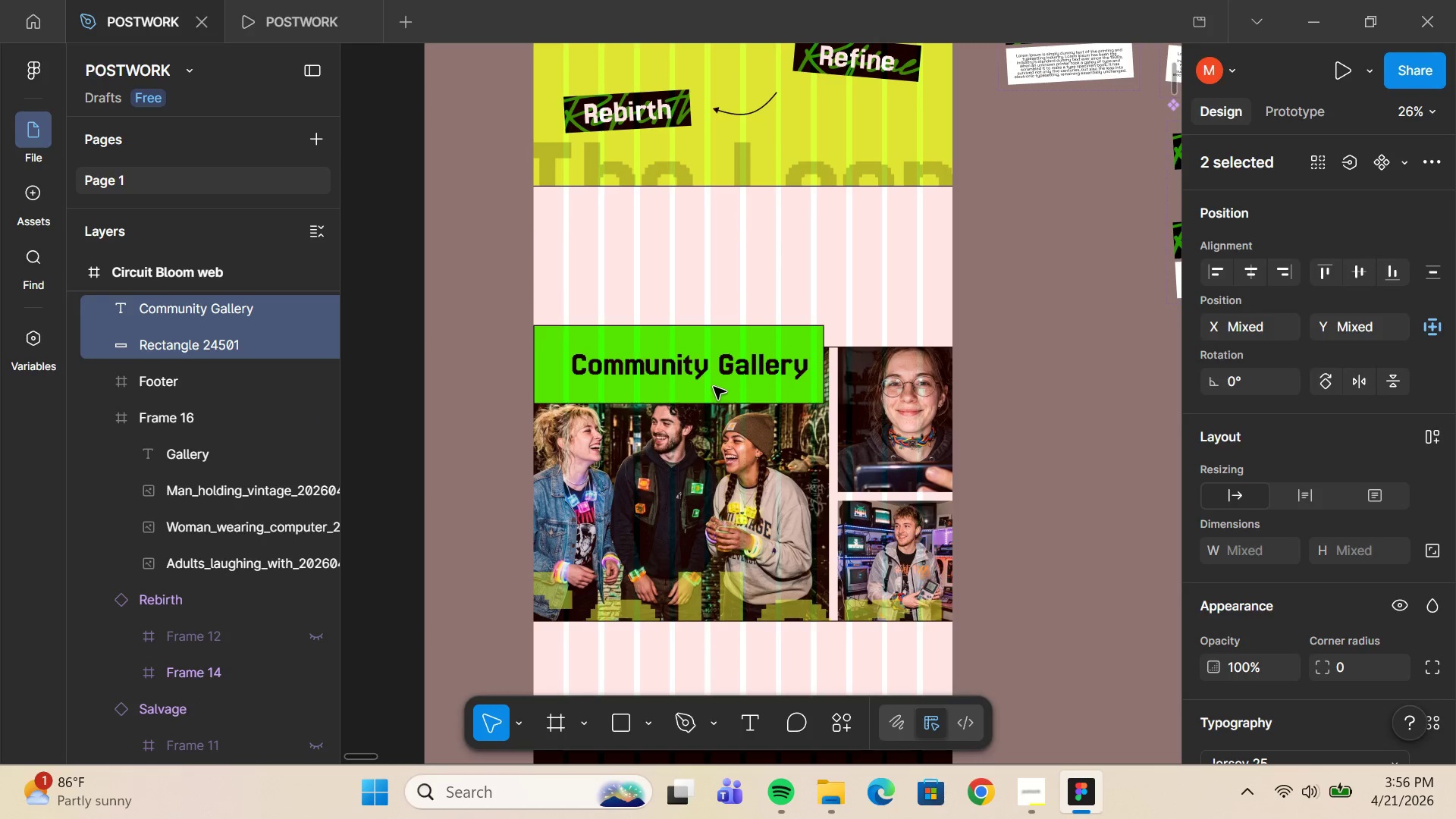 
left_click_drag(start_coordinate=[714, 387], to_coordinate=[708, 369])
 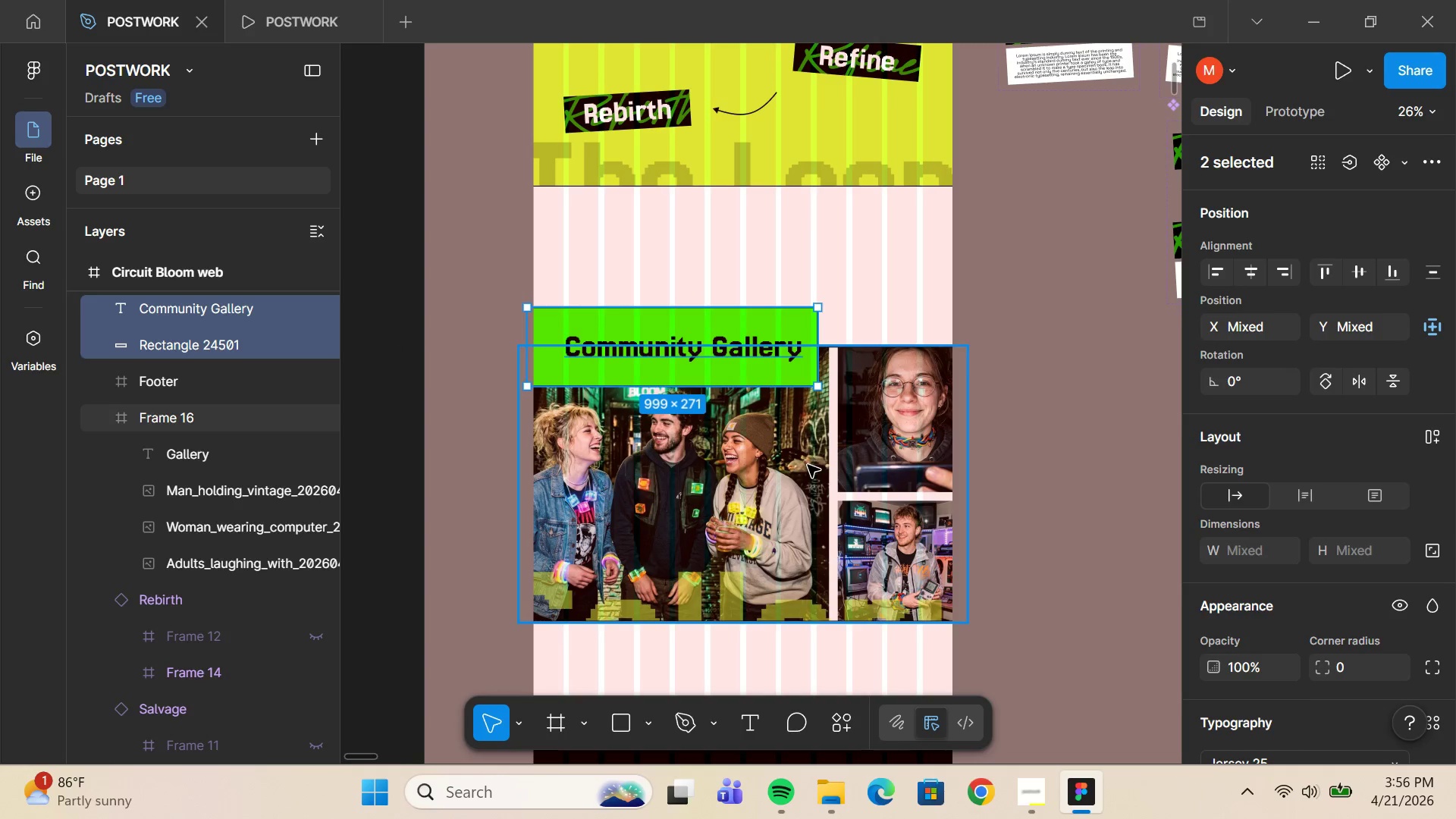 
left_click([808, 465])
 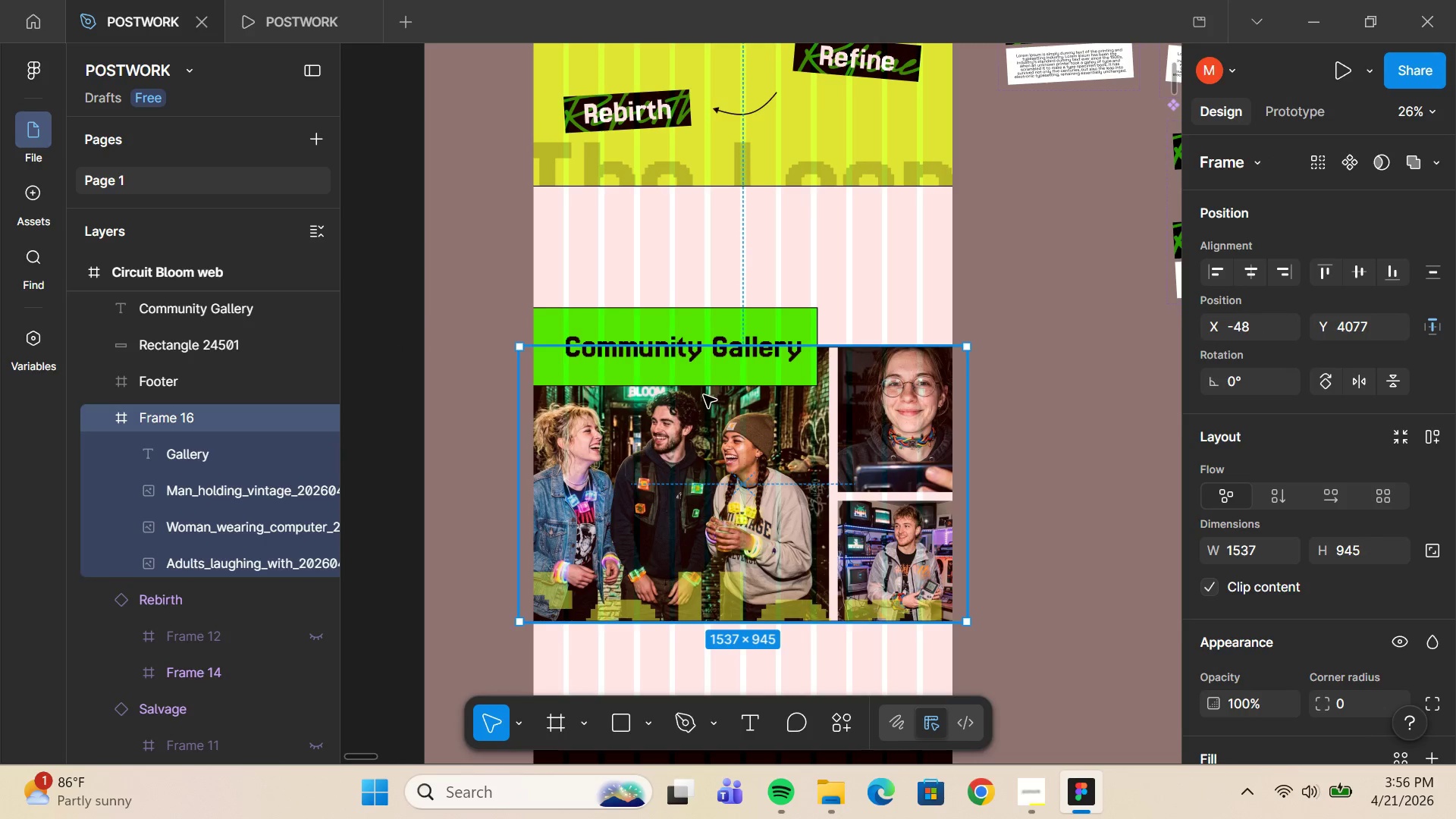 
left_click([704, 365])
 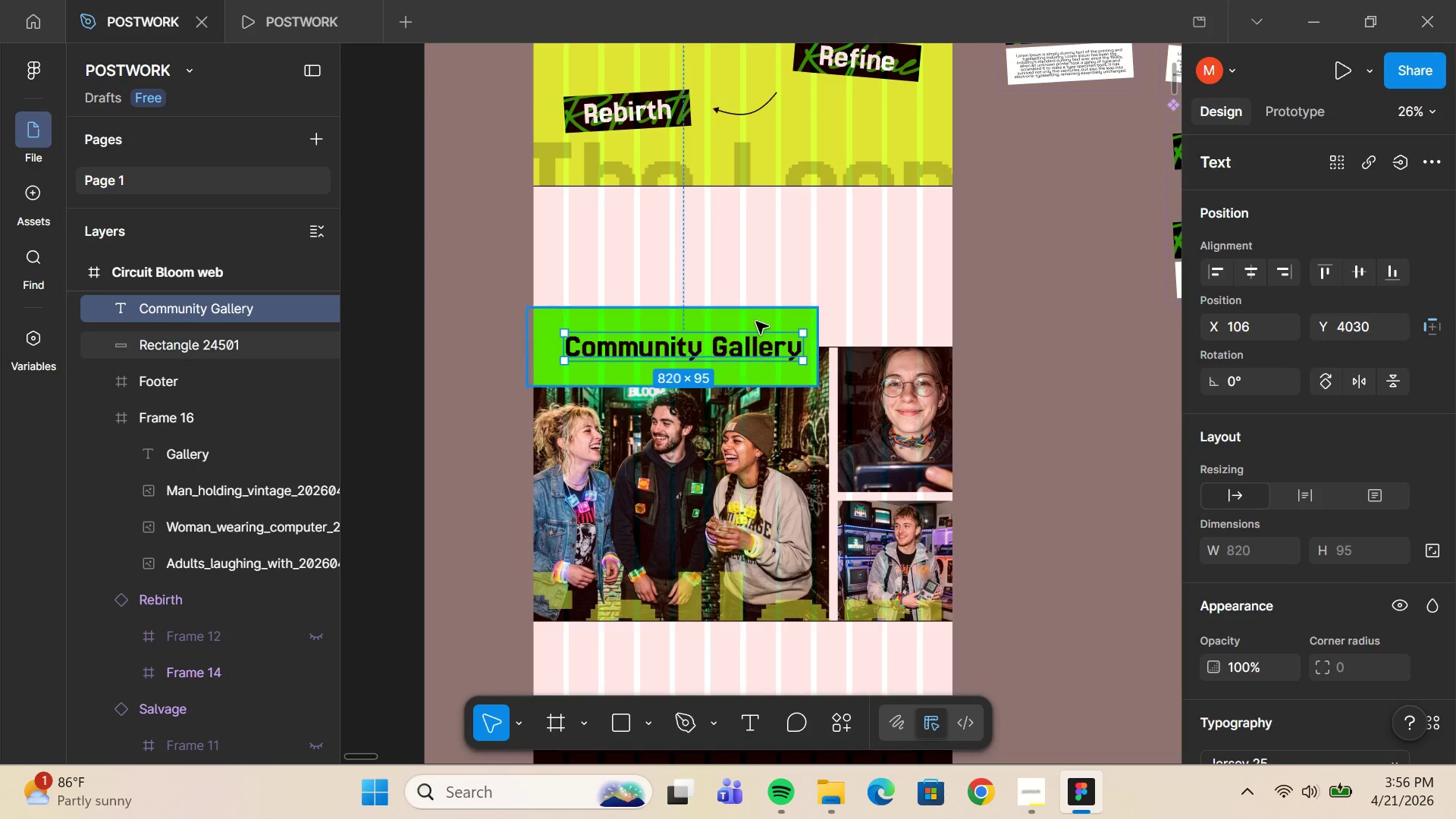 
hold_key(key=ShiftLeft, duration=0.47)
left_click([759, 319])
 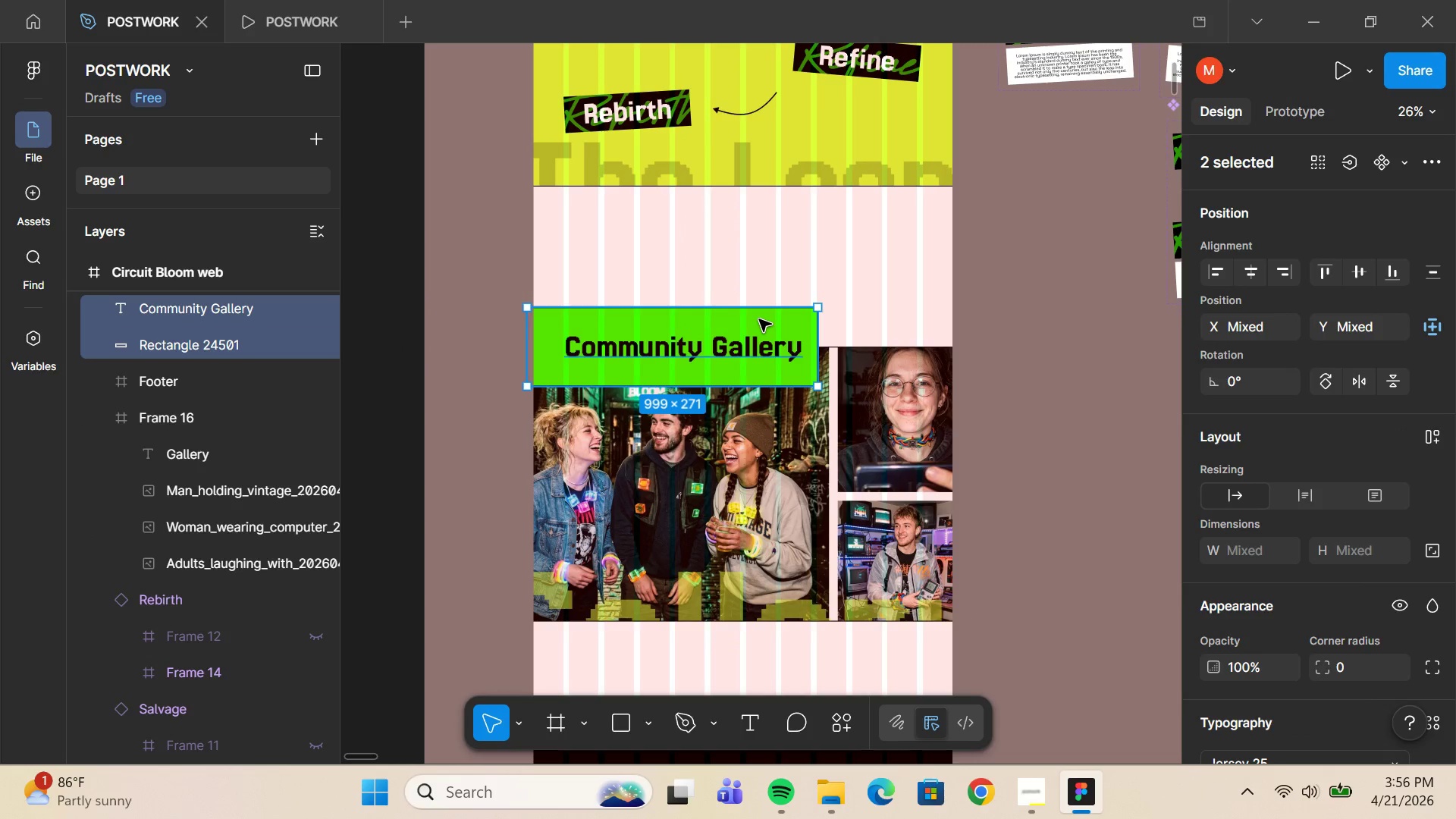 
key(Control+X)
 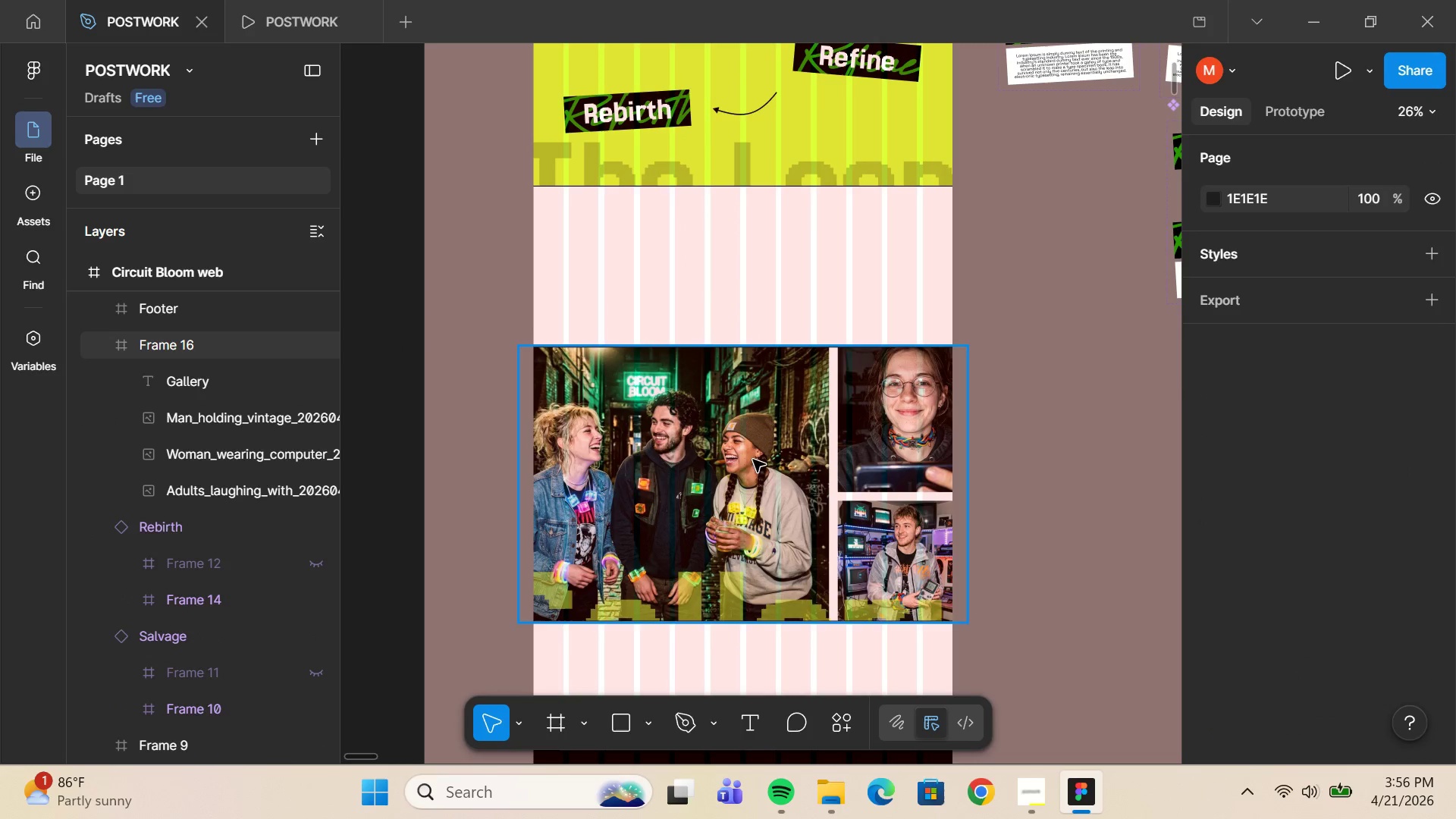 
left_click([750, 470])
 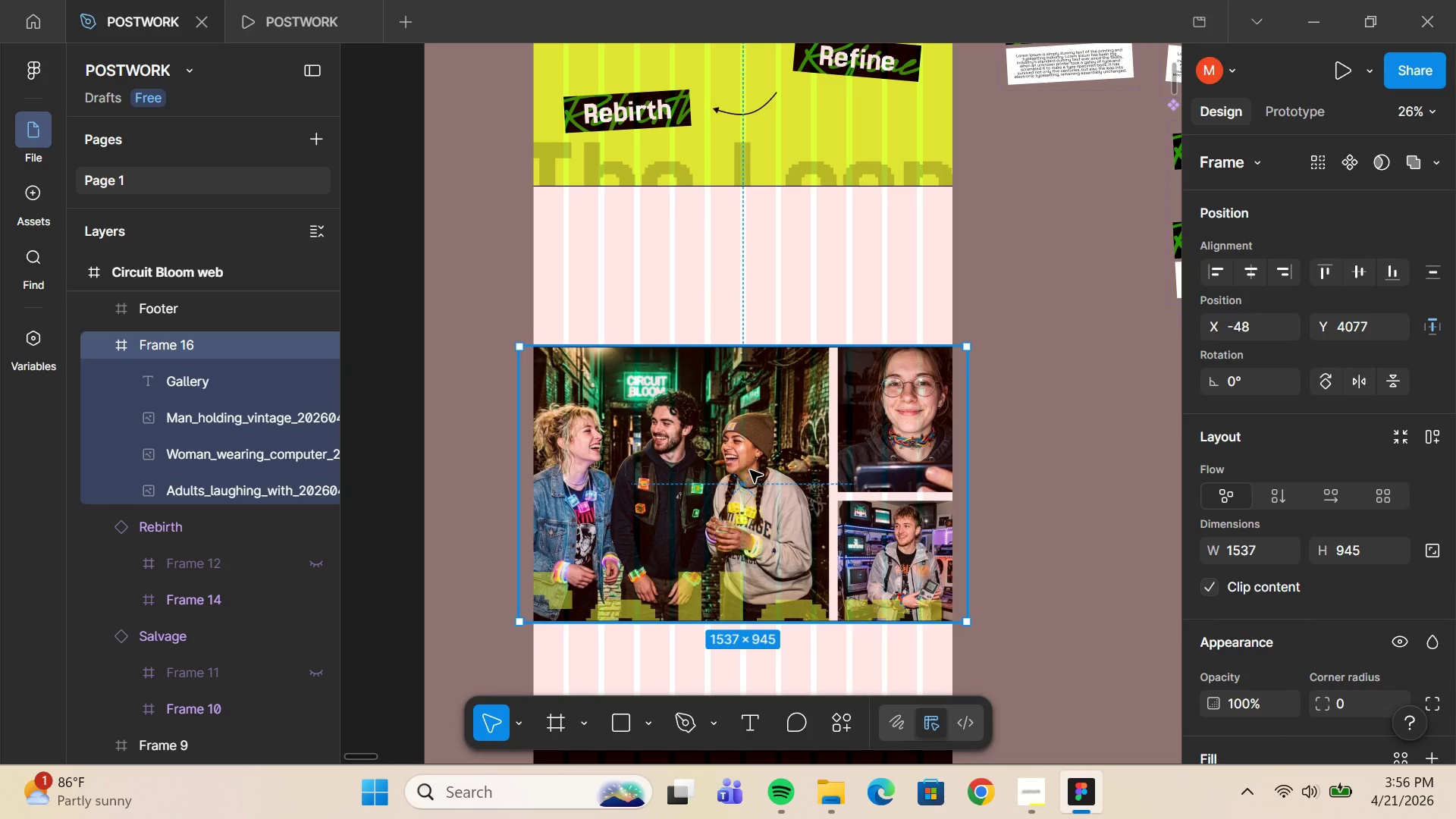 
key(Control+V)
 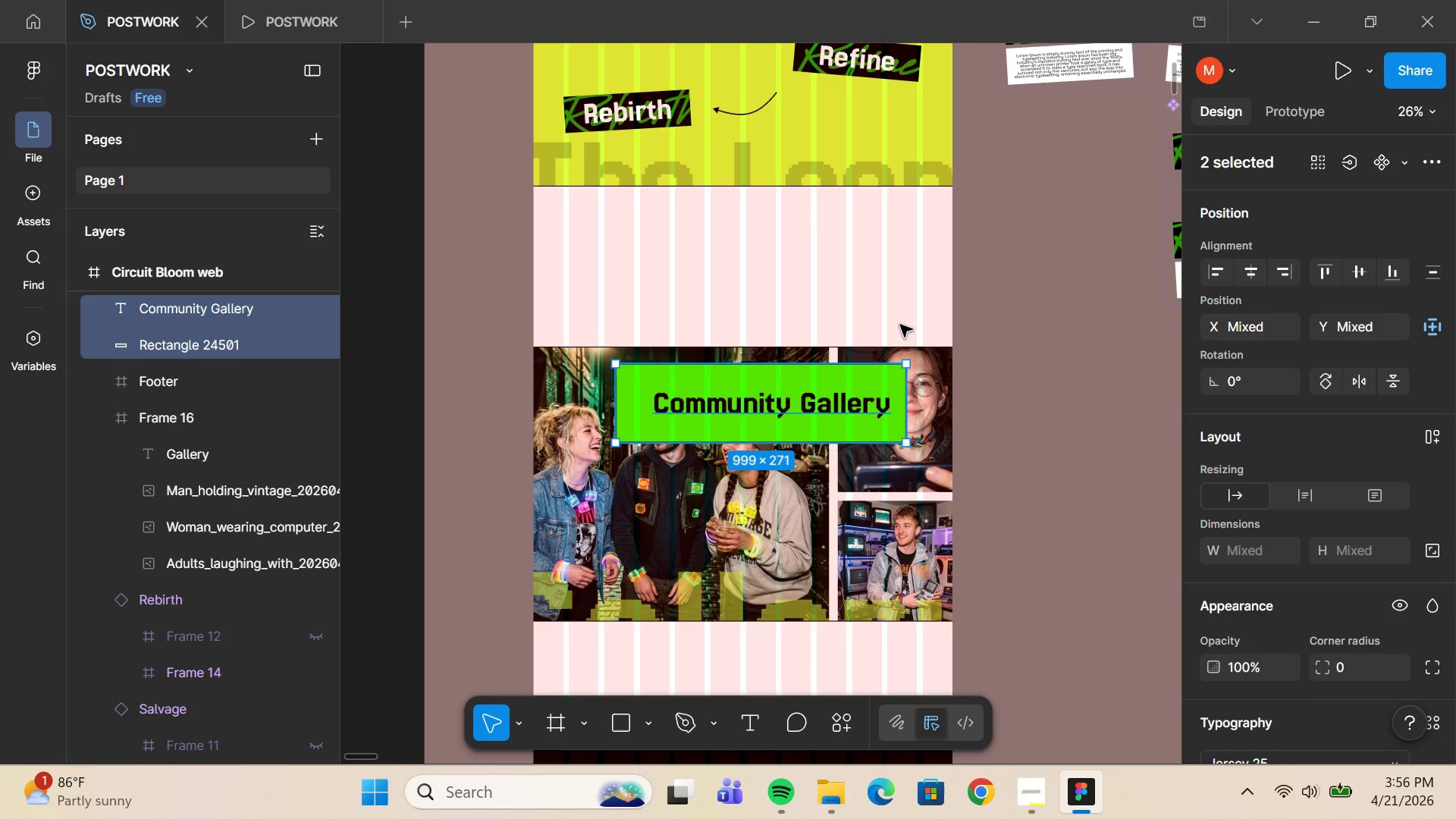 
left_click_drag(start_coordinate=[855, 417], to_coordinate=[768, 414])
 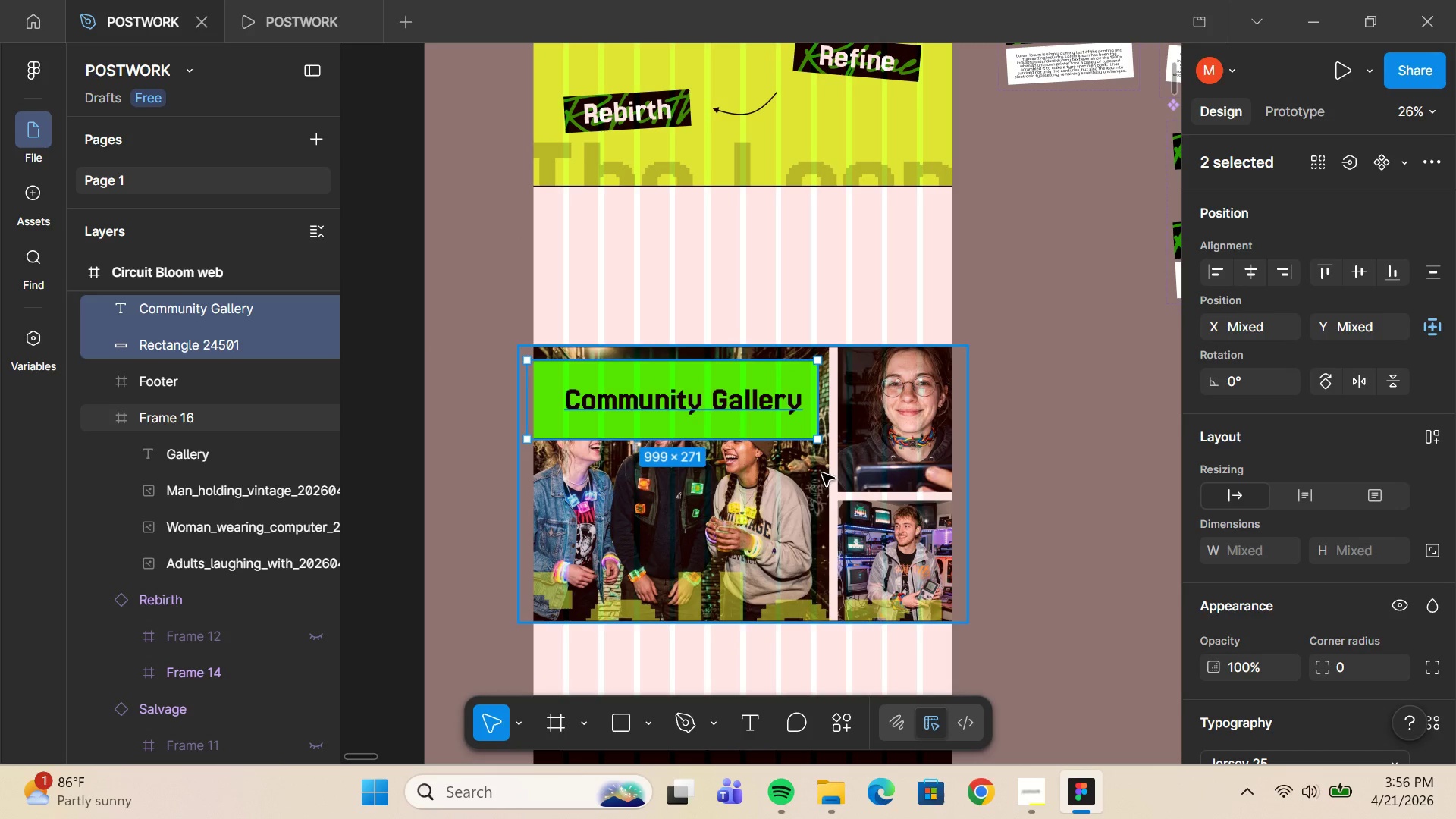 
left_click([822, 473])
 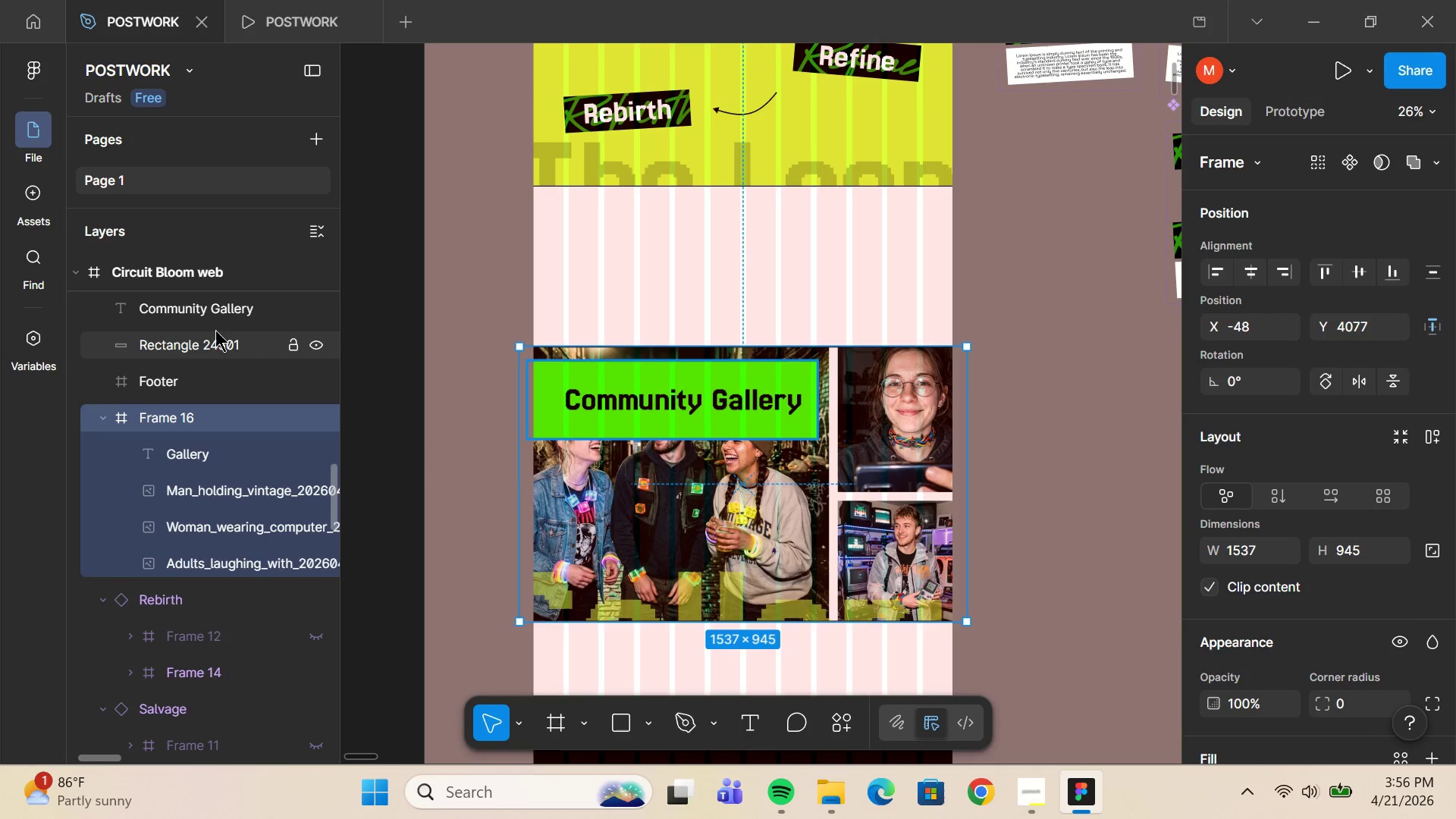 
left_click([215, 334])
 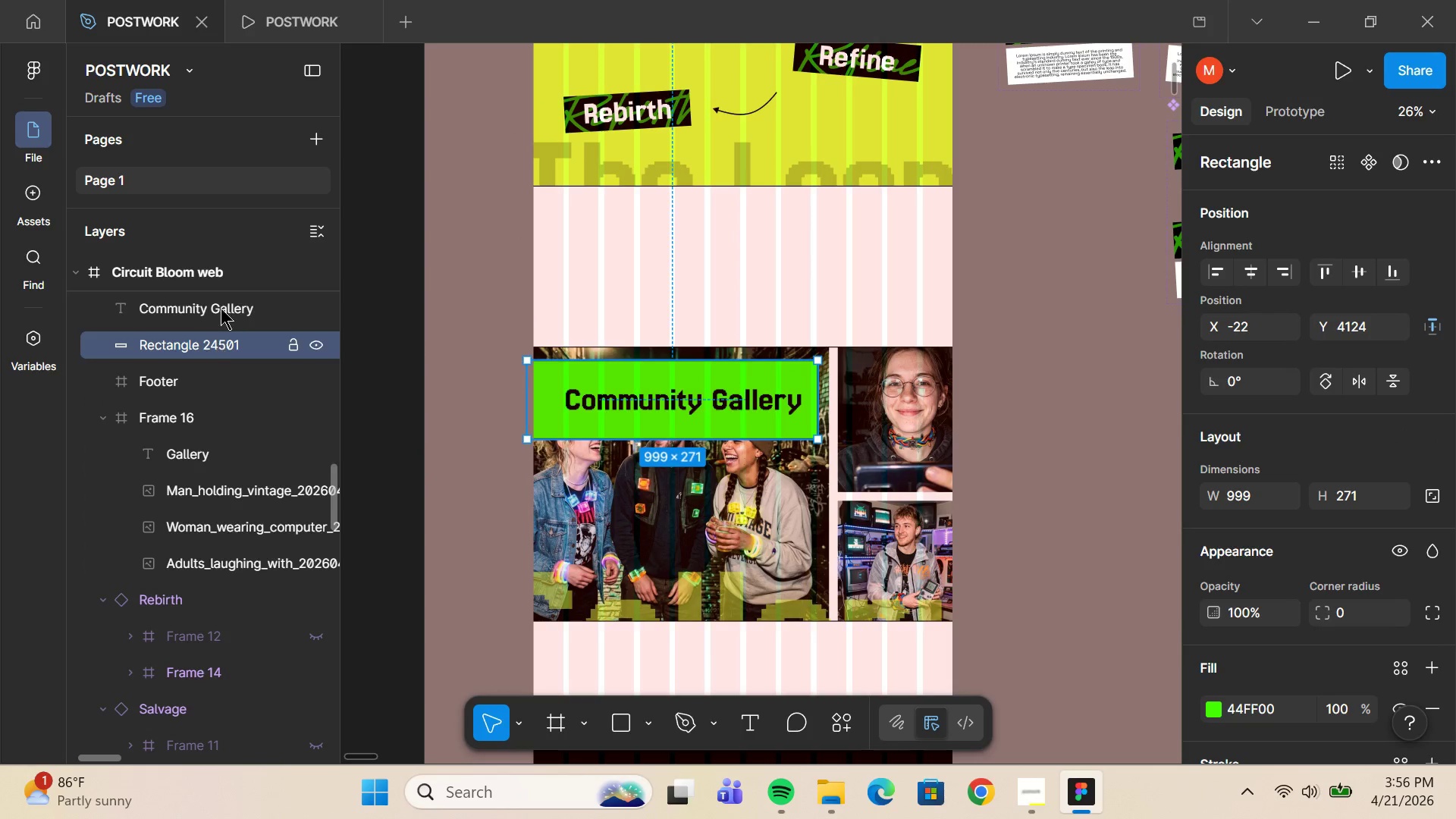 
hold_key(key=ShiftLeft, duration=0.56)
left_click([225, 293])
 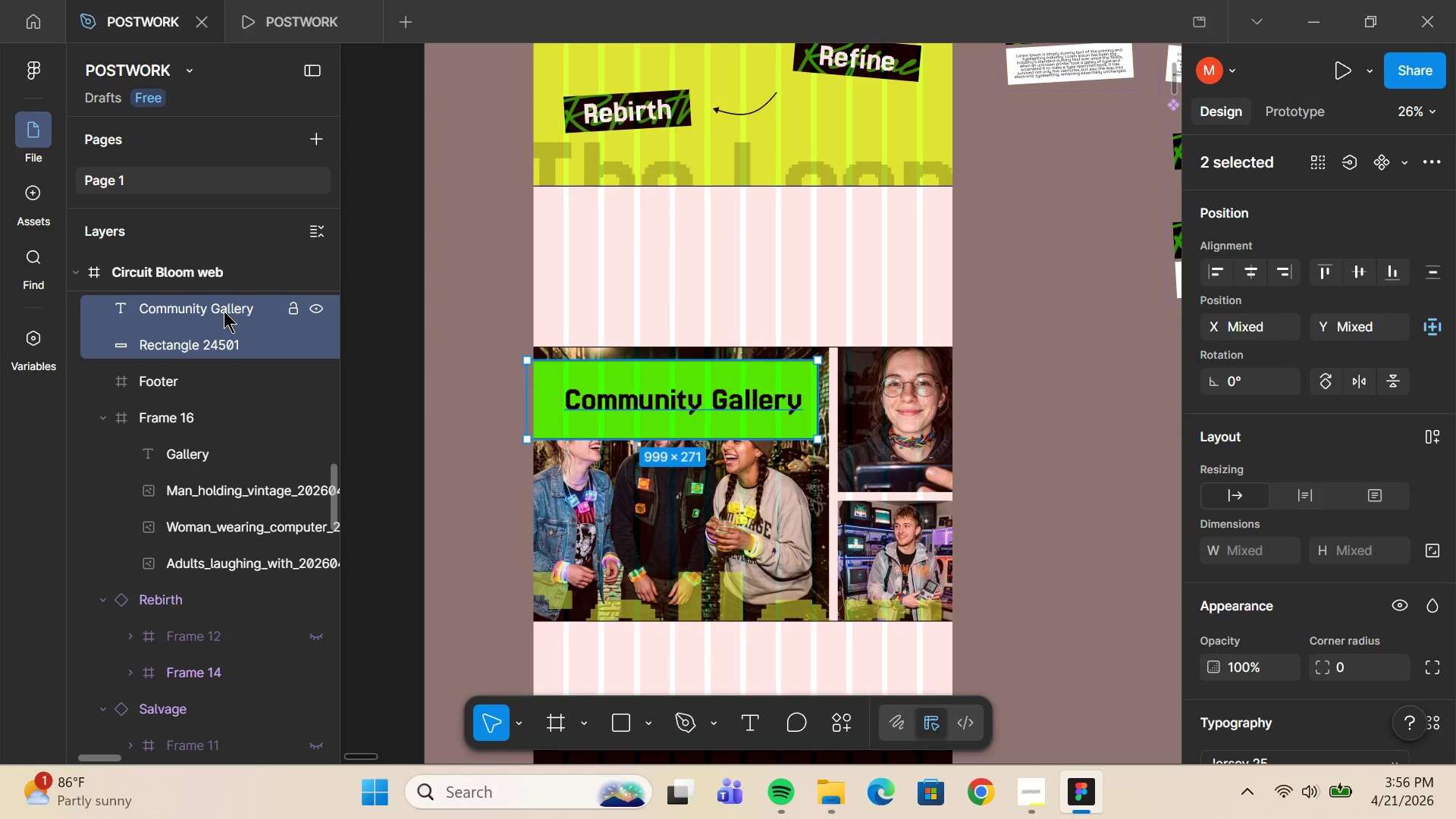 
left_click_drag(start_coordinate=[224, 311], to_coordinate=[226, 435])
 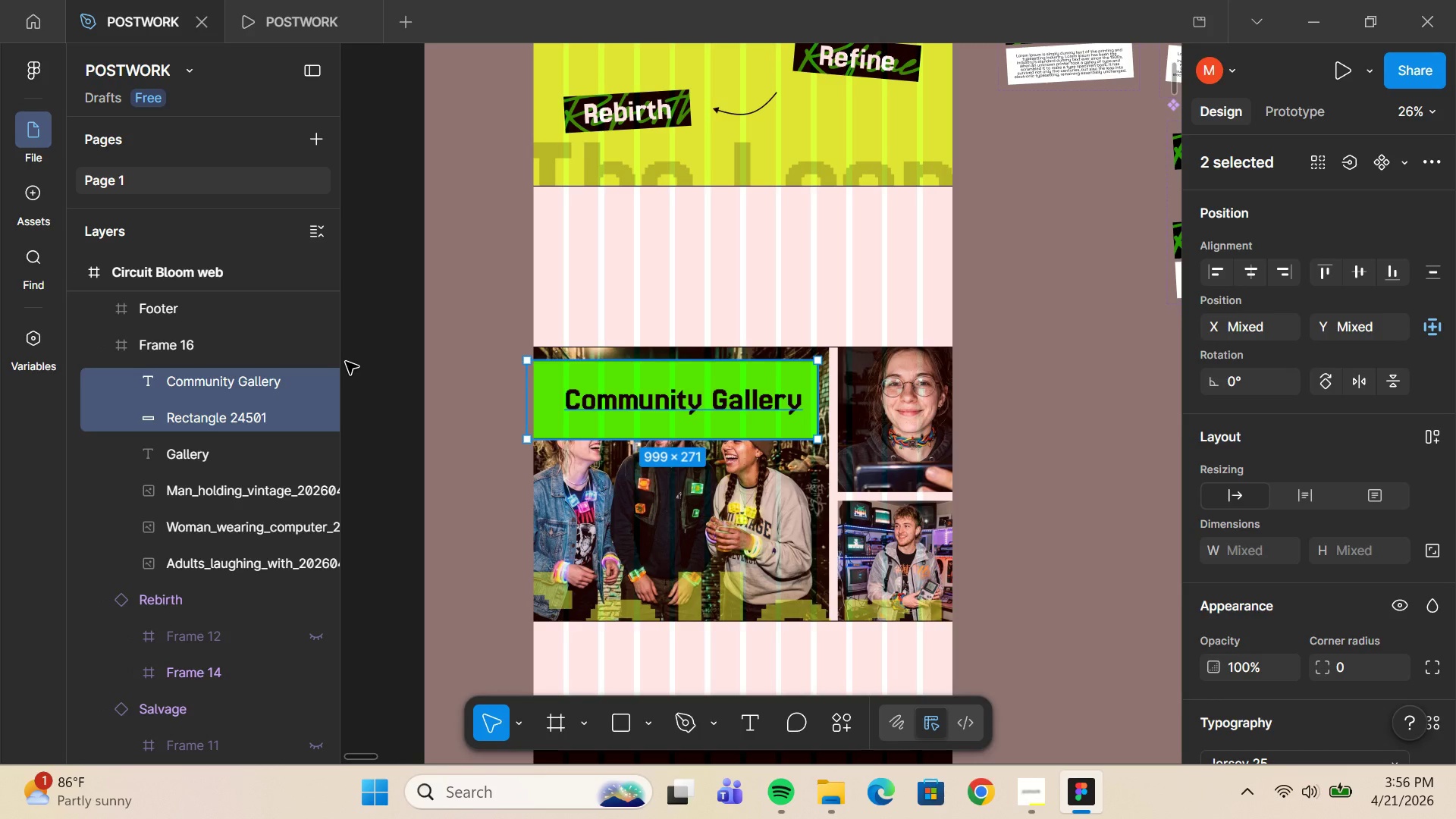 
key(Control+G)